 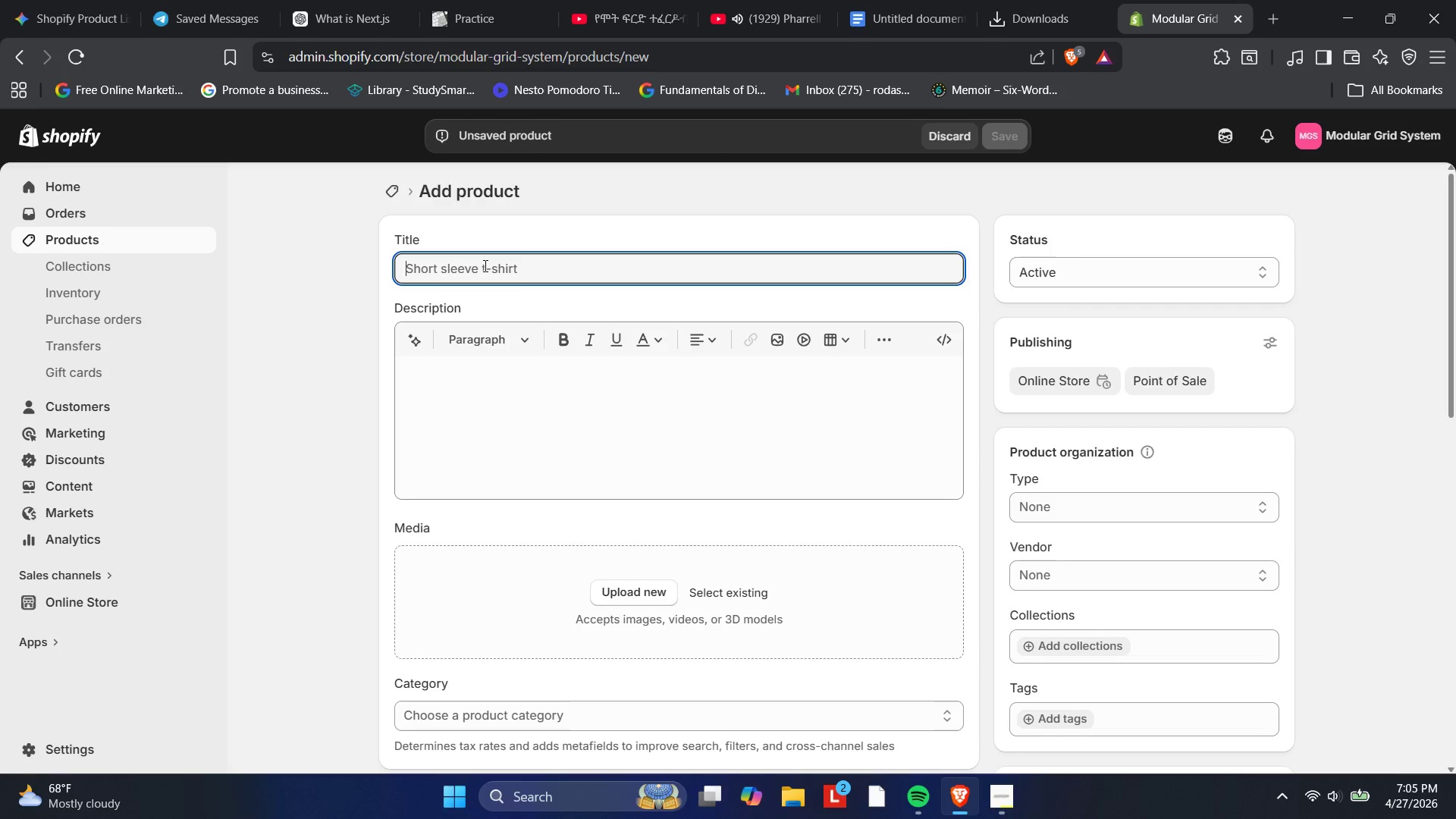 
type(The "Argon" Hydrogen Blueprint)
 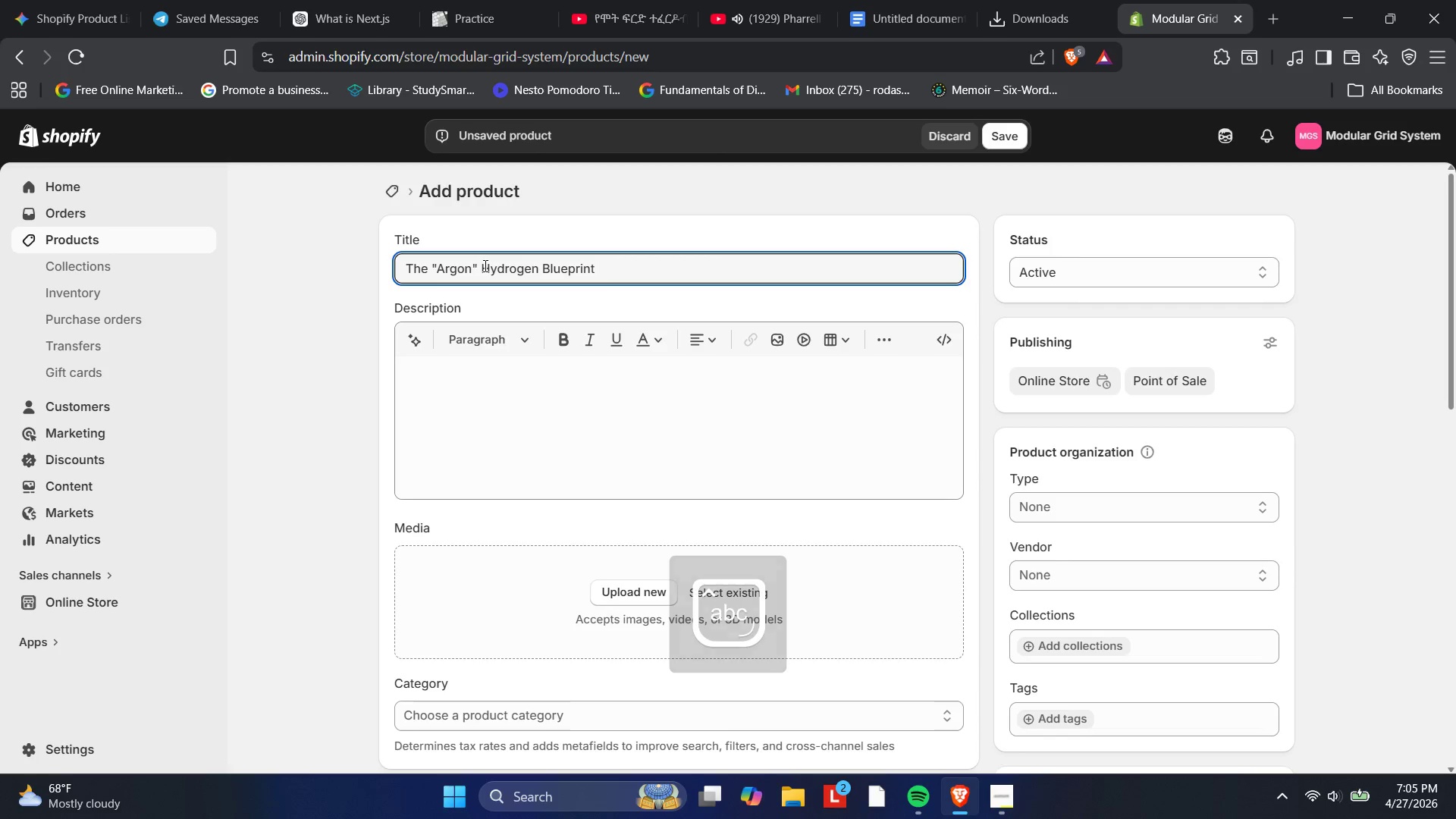 
left_click([466, 387])
 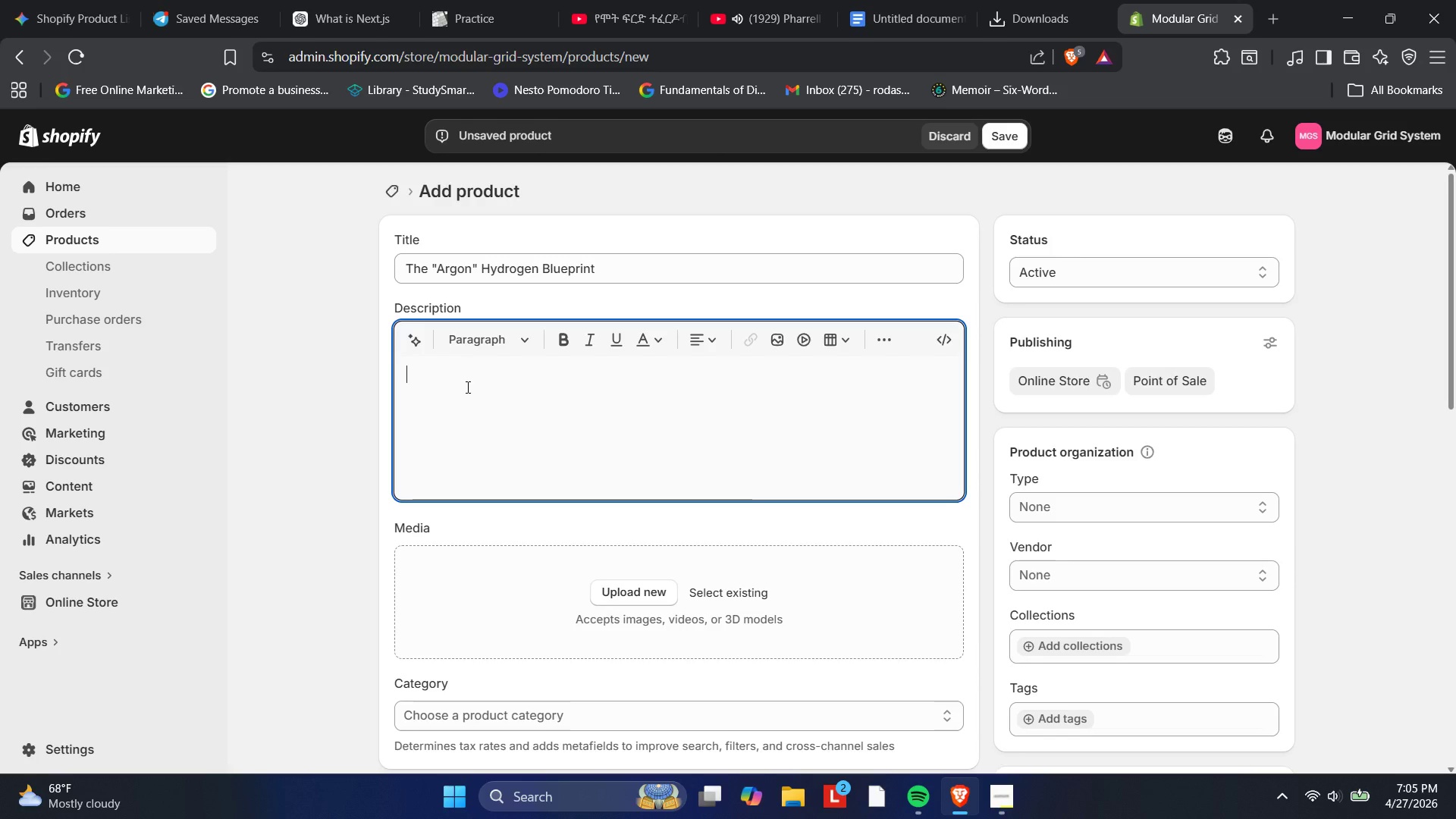 
wait(8.52)
 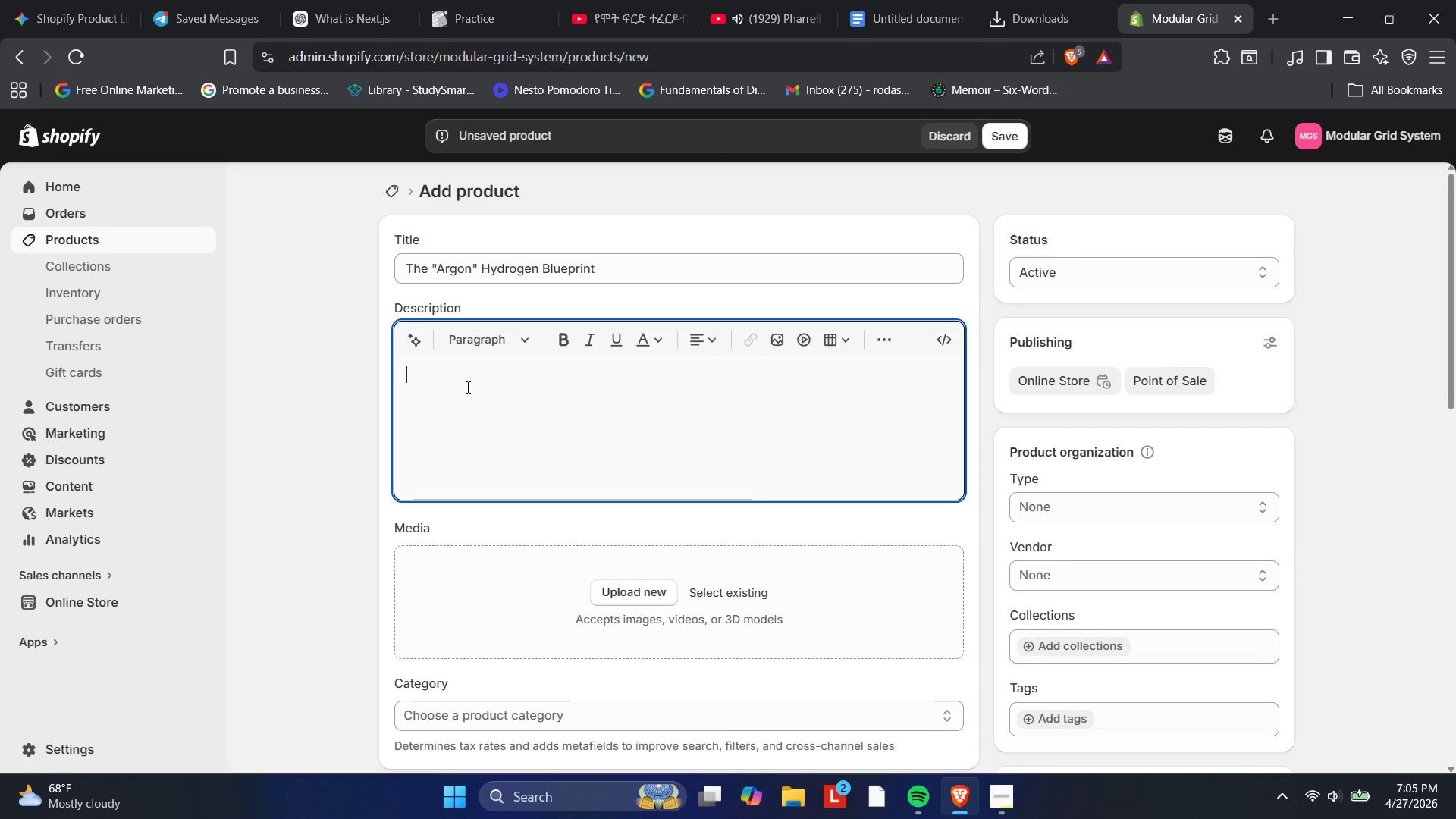 
left_click_drag(start_coordinate=[596, 262], to_coordinate=[531, 261])
 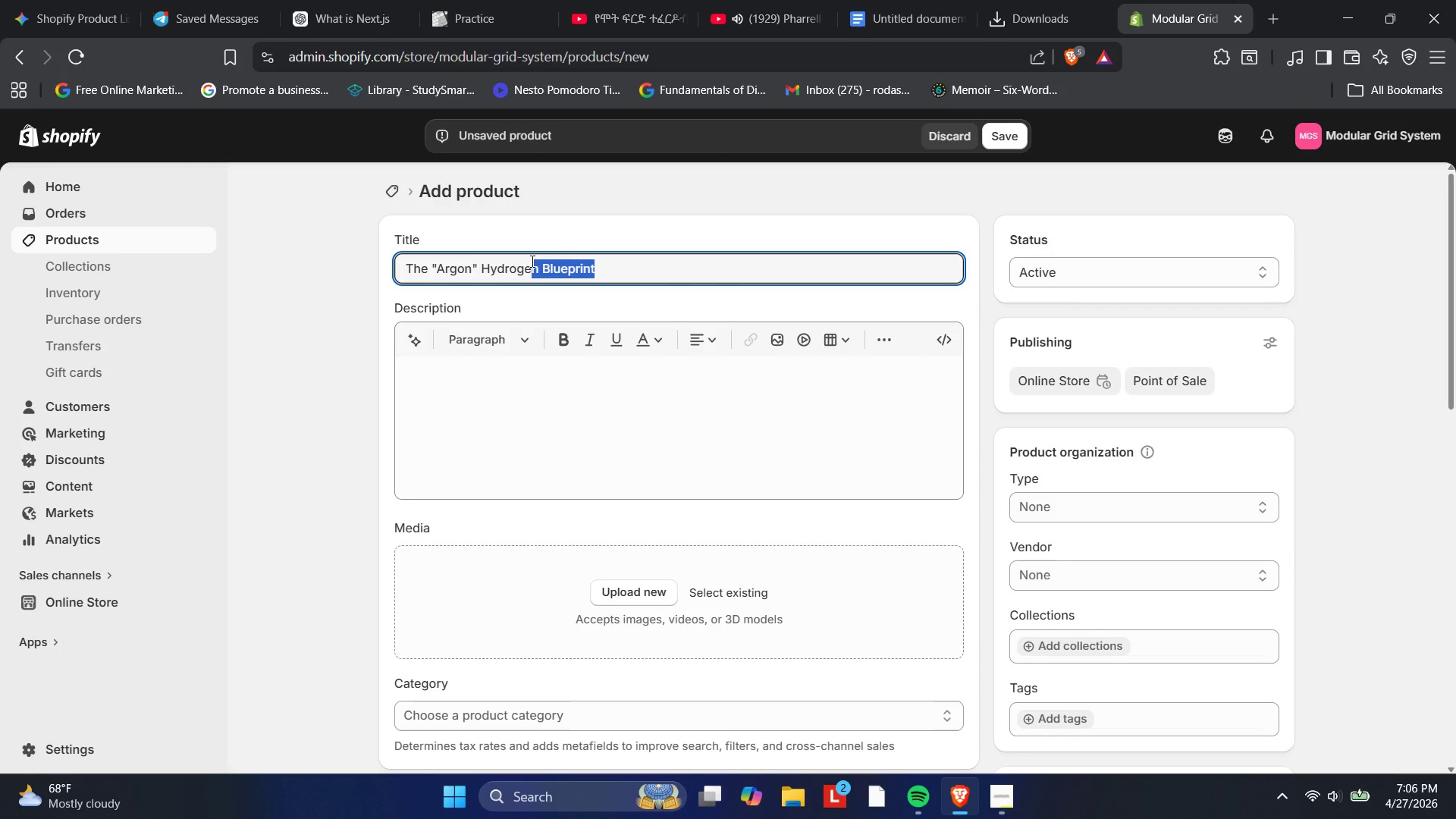 
key(Backspace)
 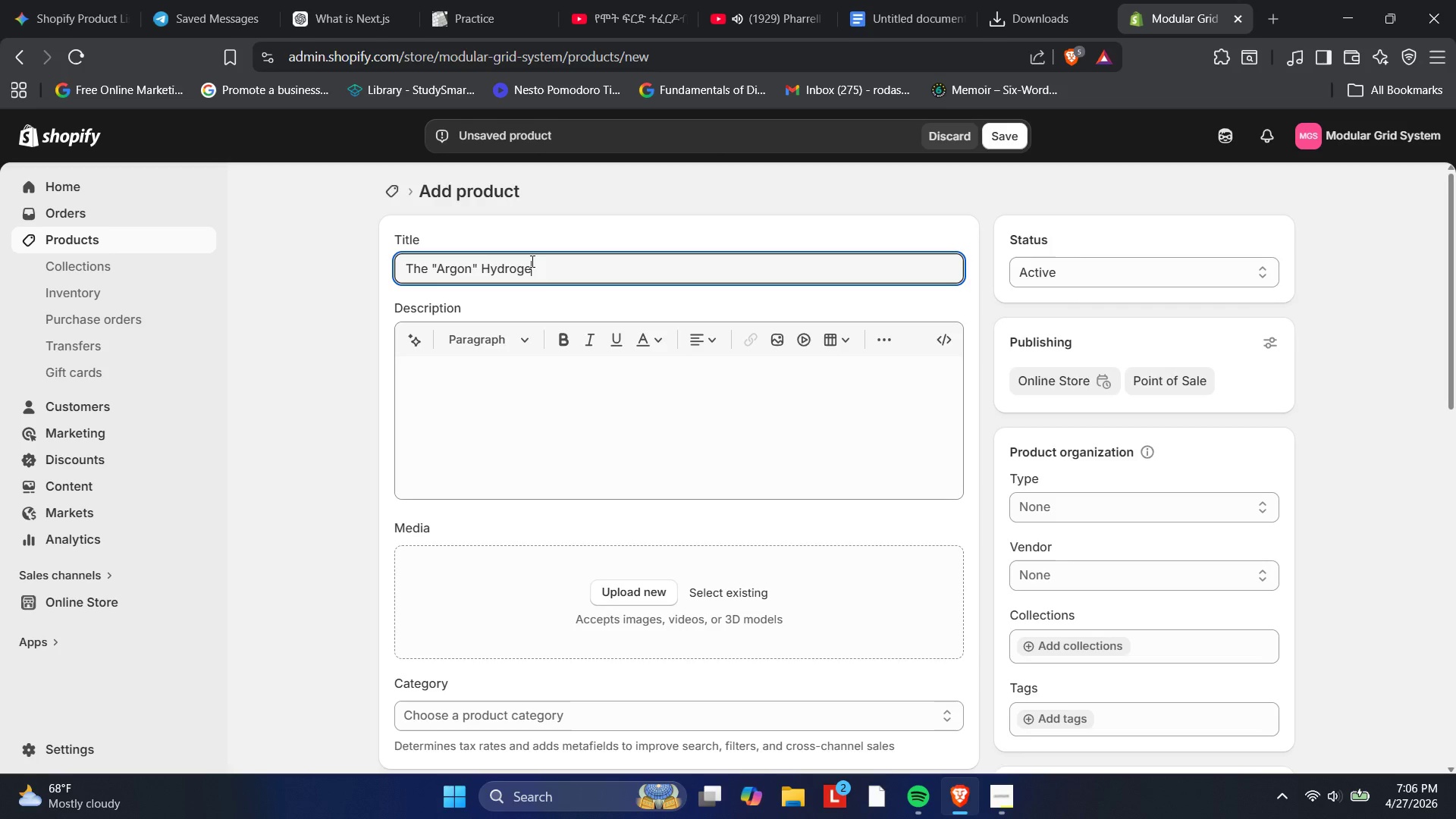 
hold_key(key=Backspace, duration=1.19)
 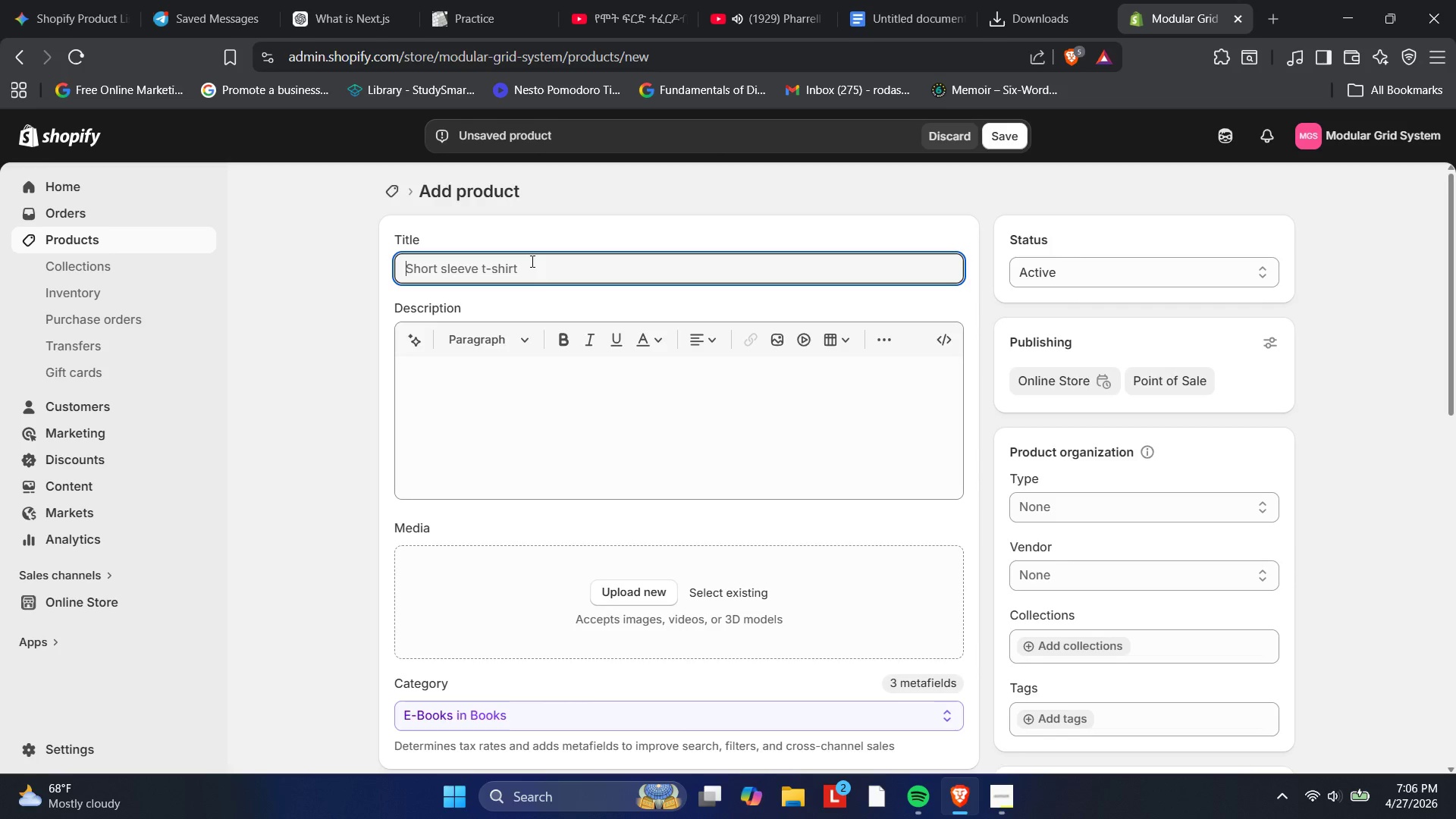 
type(Argon |)
 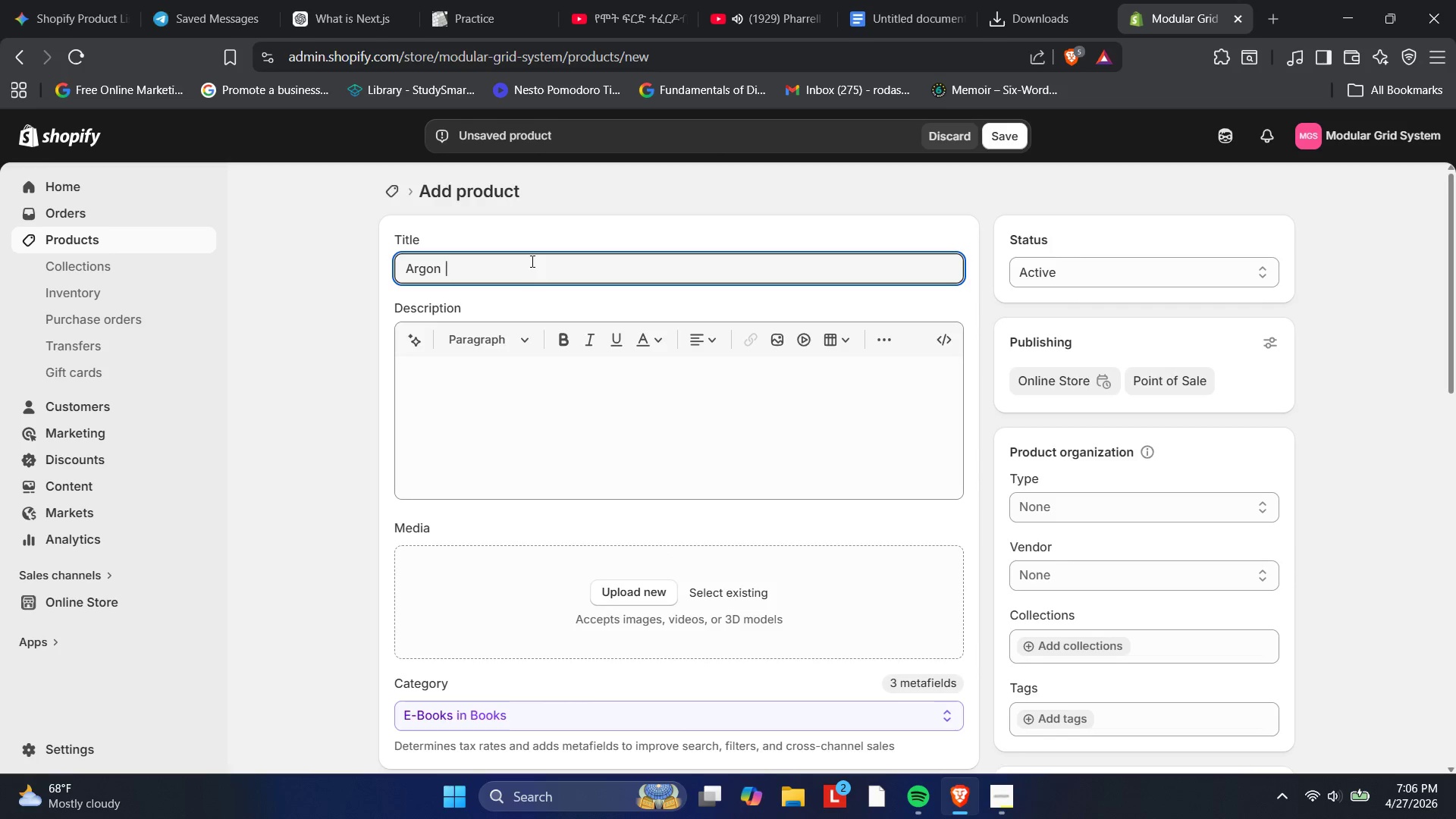 
hold_key(key=Backspace, duration=1.12)
 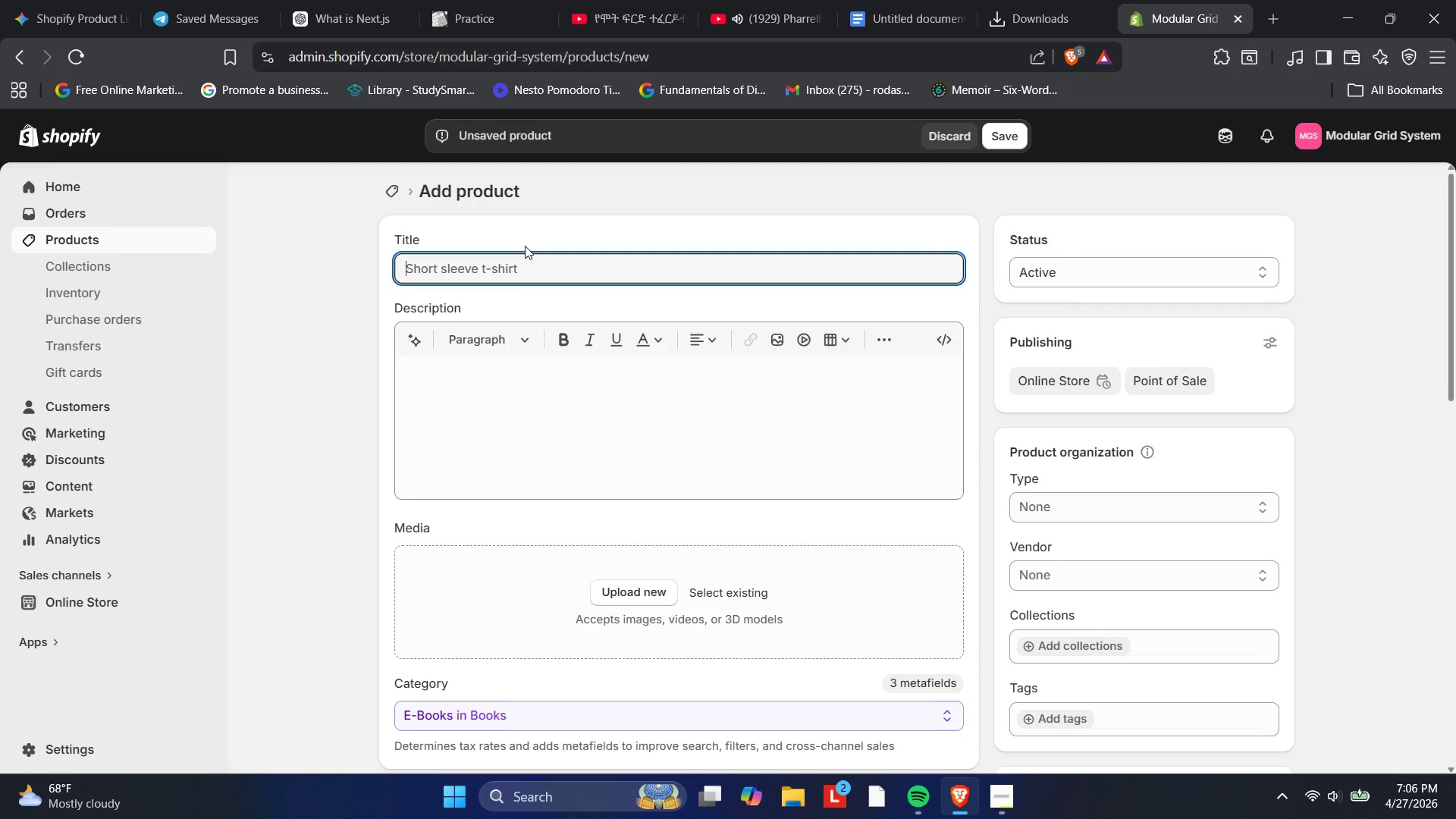 
wait(10.08)
 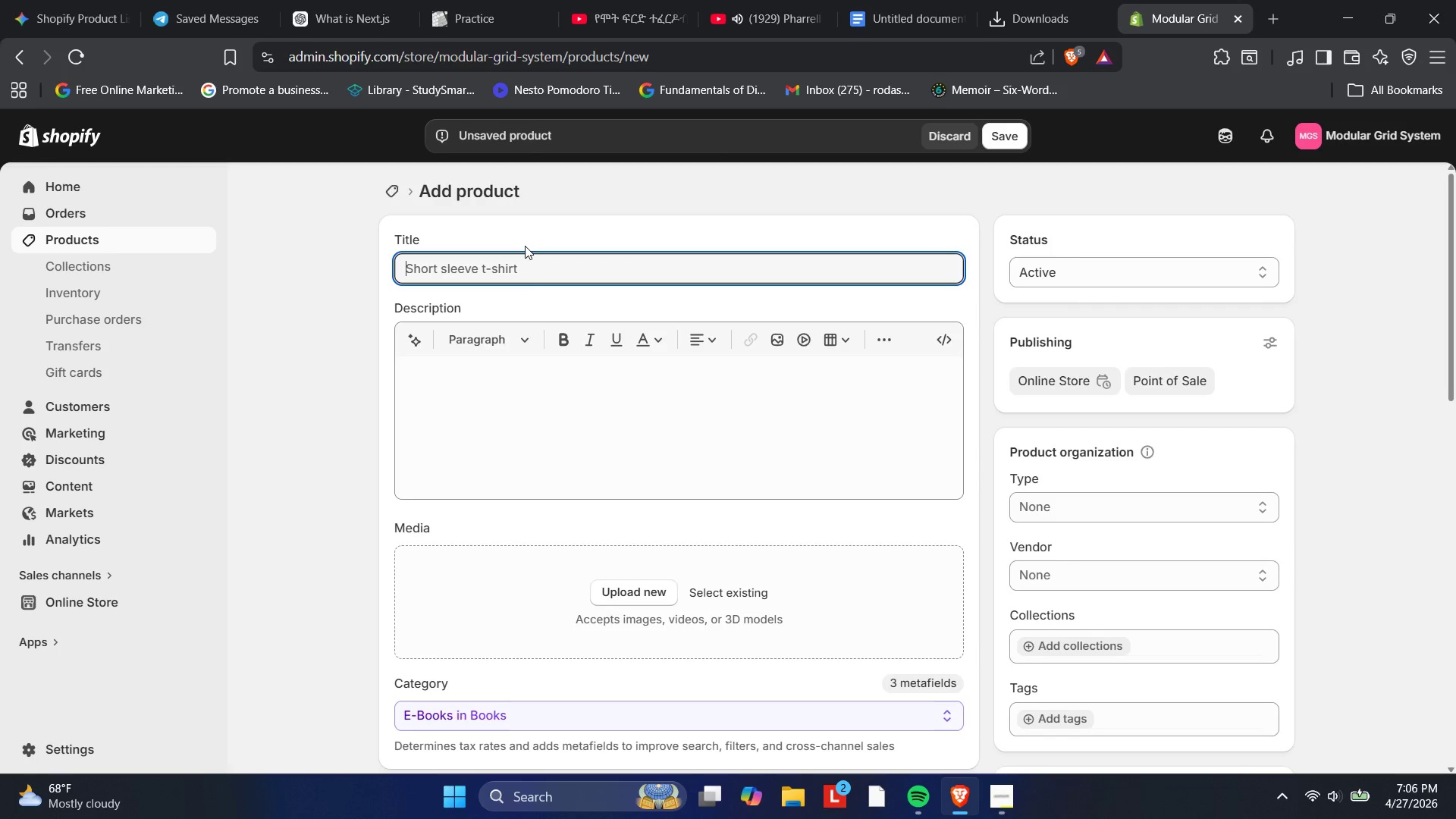 
type(The "Argon)
 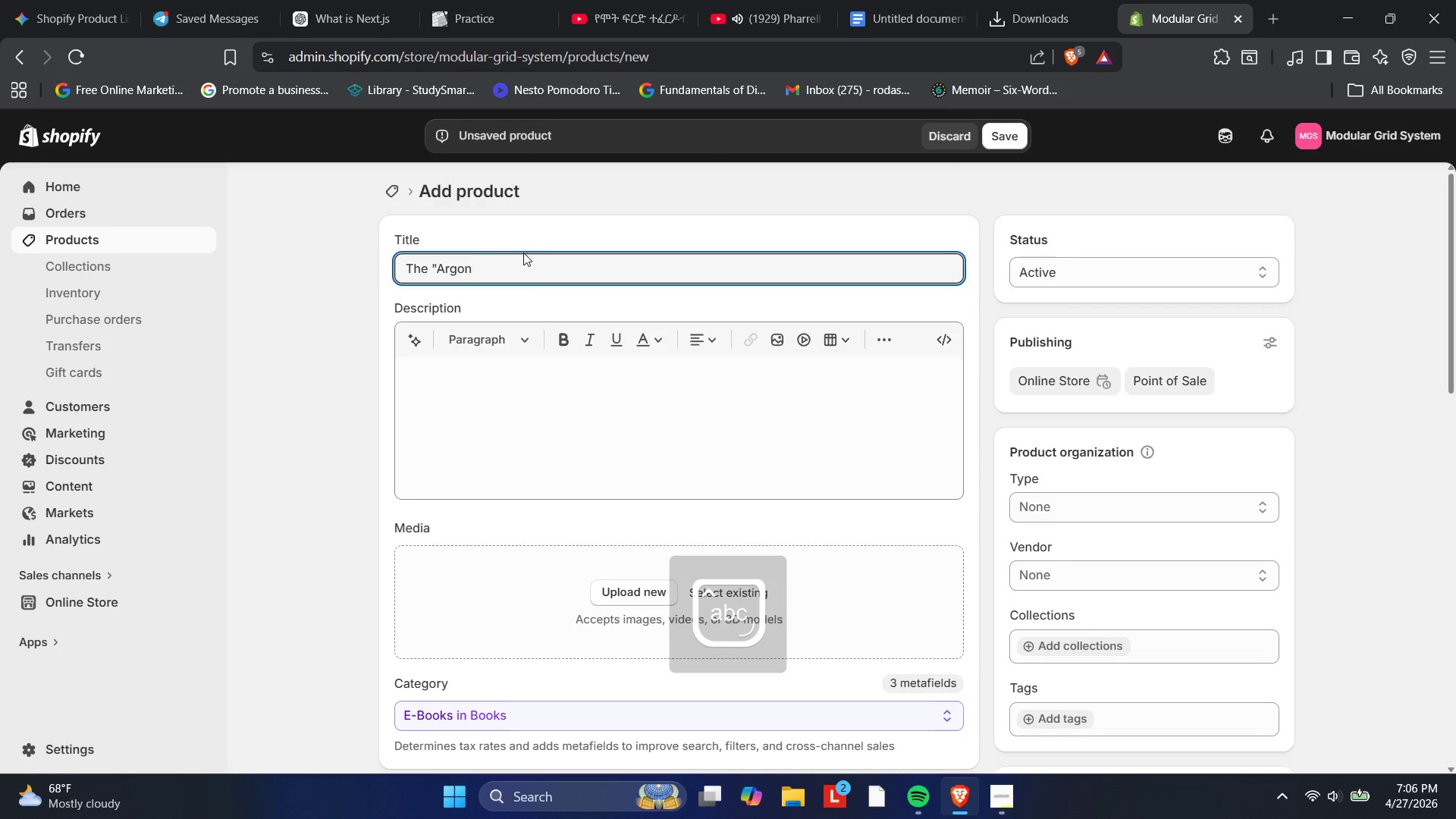 
type(:)
key(Backspace)
type(" Hydrogen)
 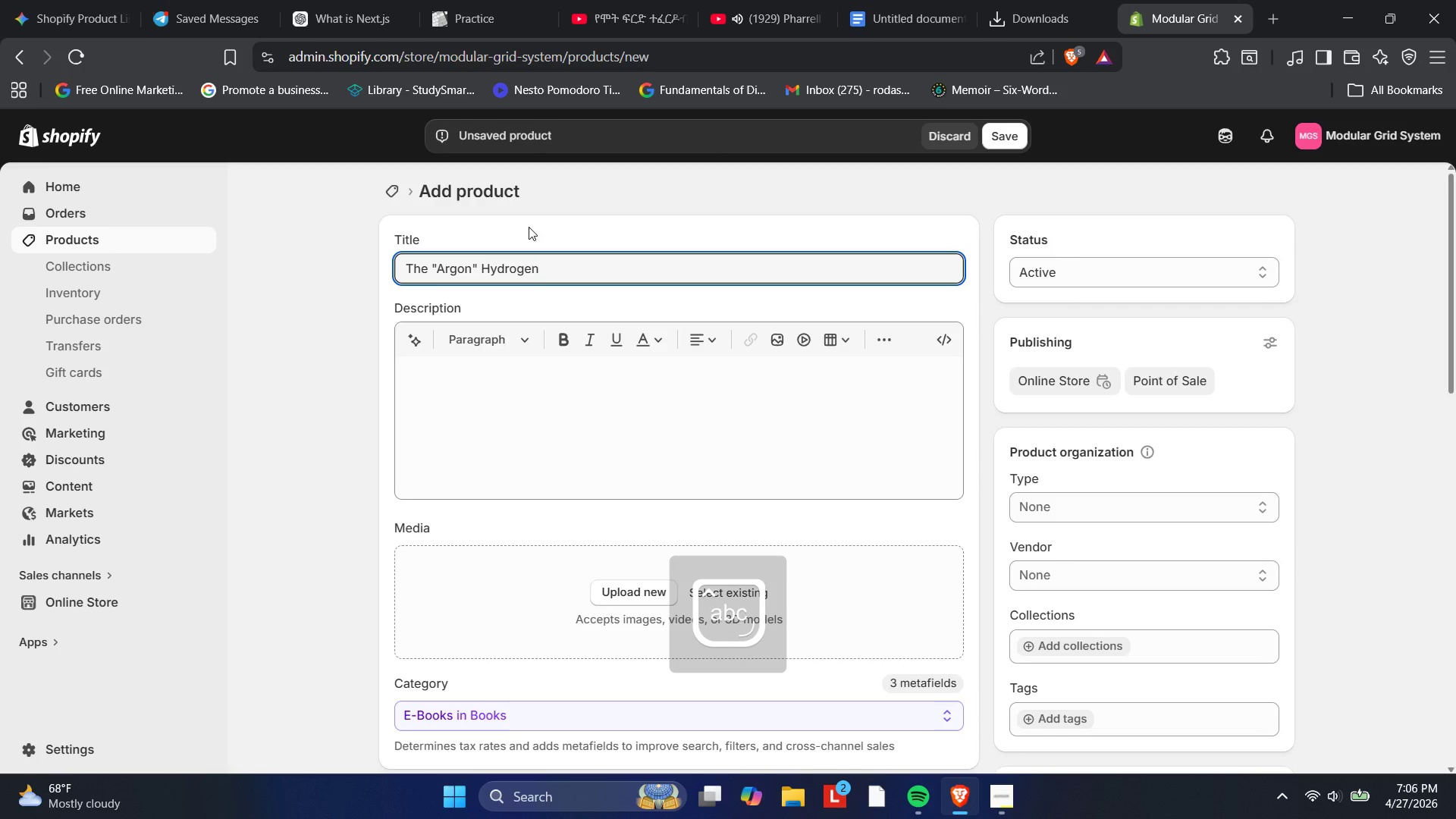 
wait(8.0)
 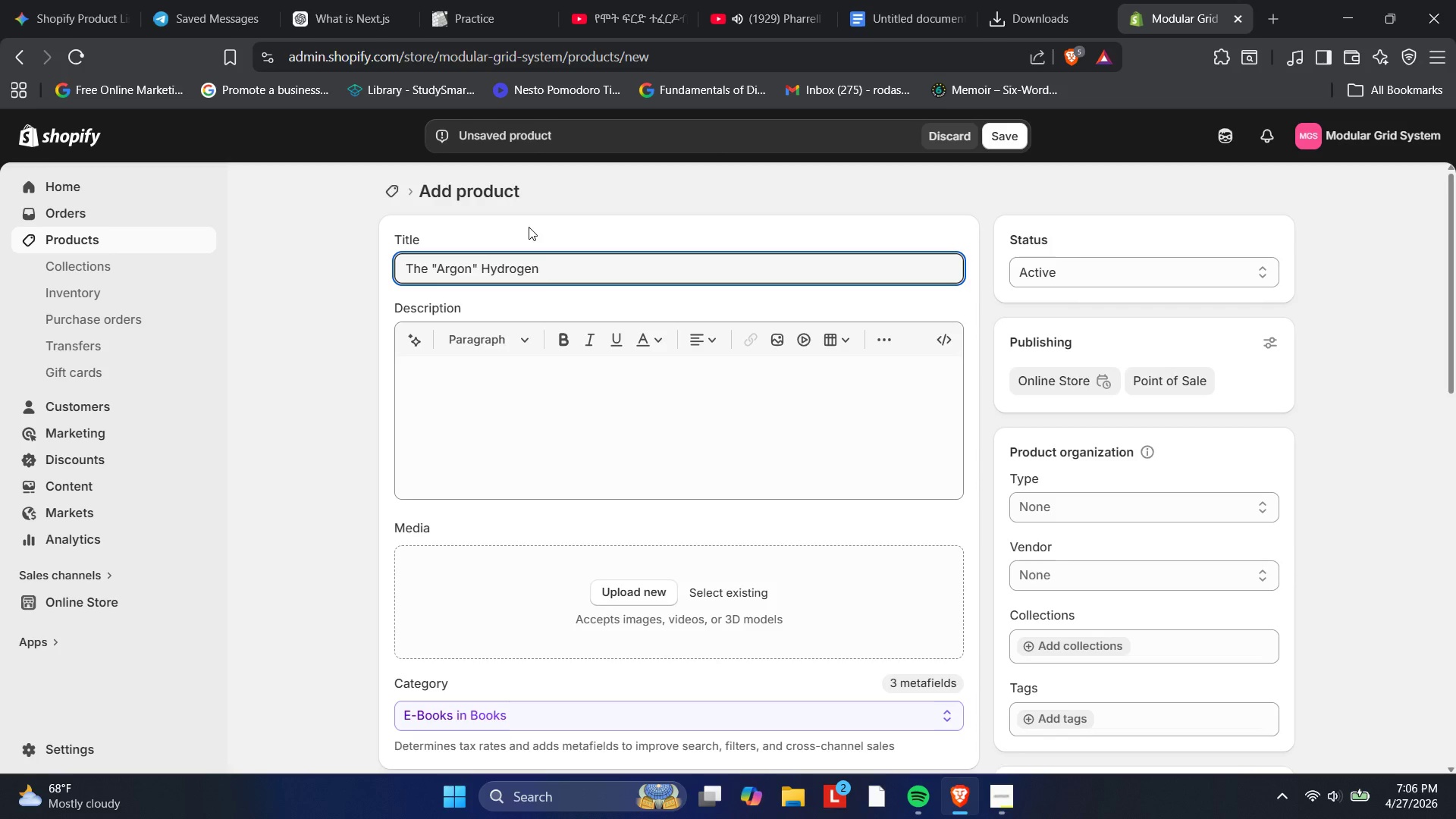 
type( Blueprint)
 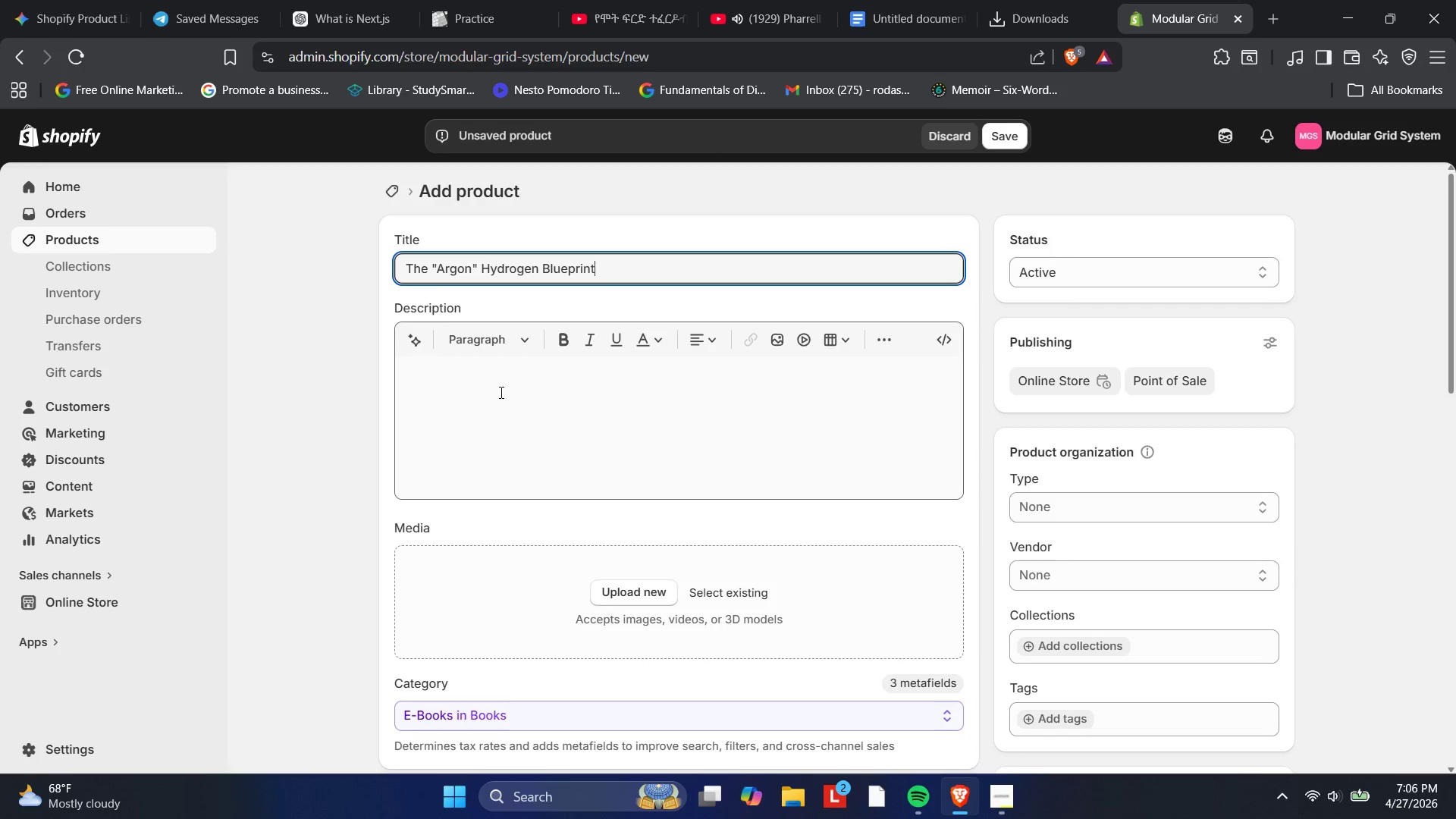 
left_click([497, 410])
 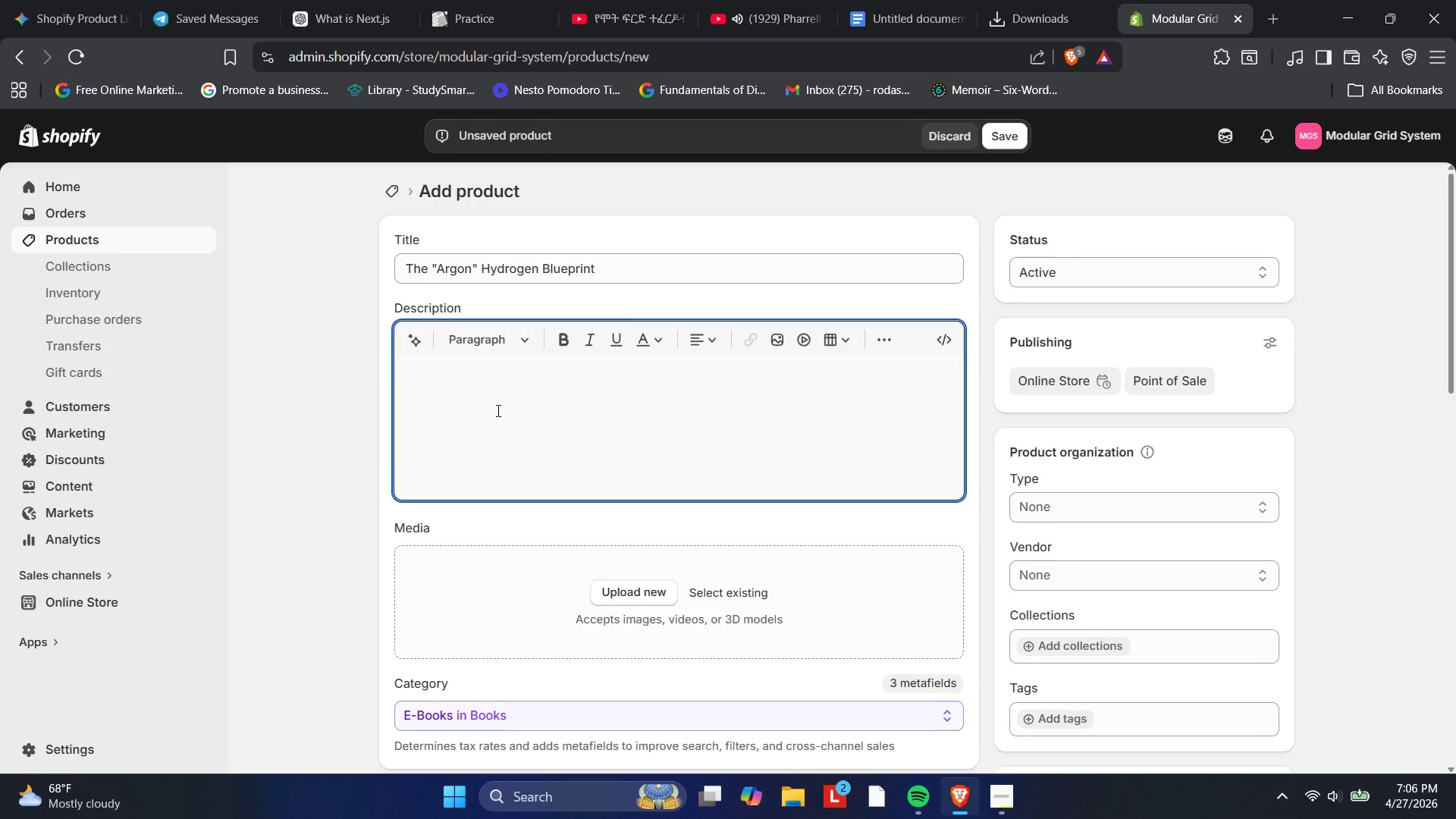 
type(Built specifically for Shopify's H)
 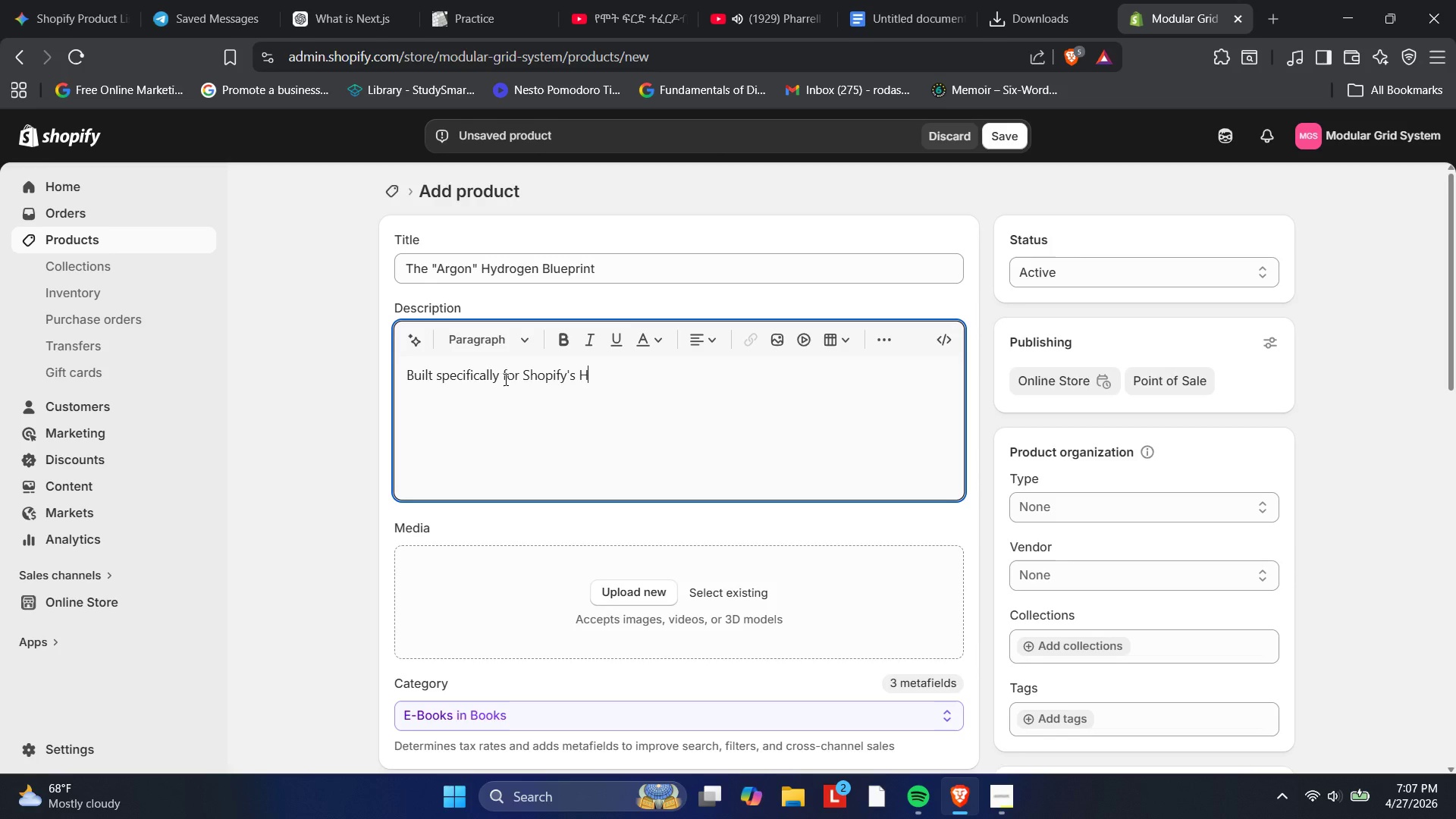 
wait(14.53)
 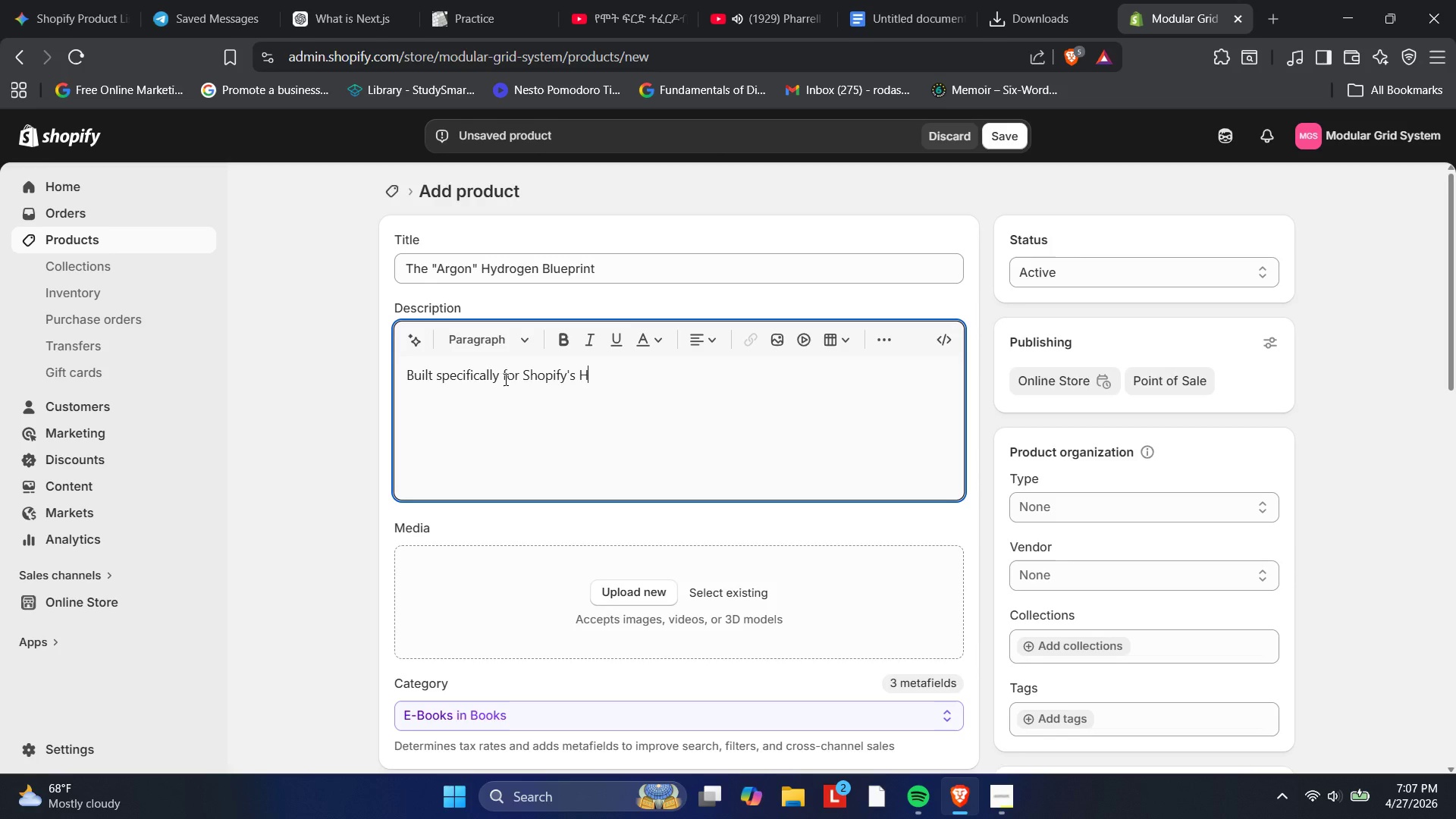 
type(ydroe)
key(Backspace)
type(gen )
 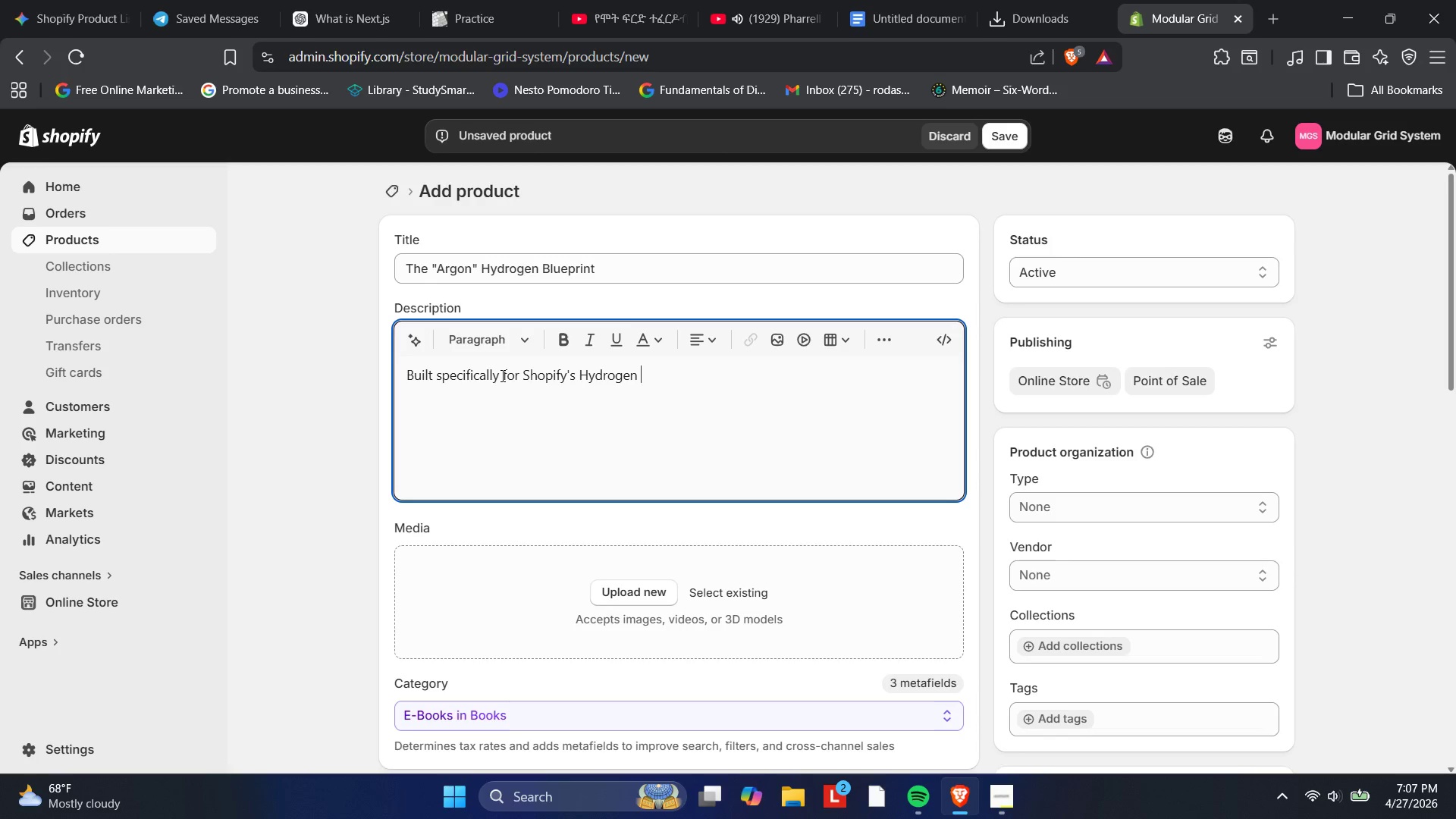 
wait(15.49)
 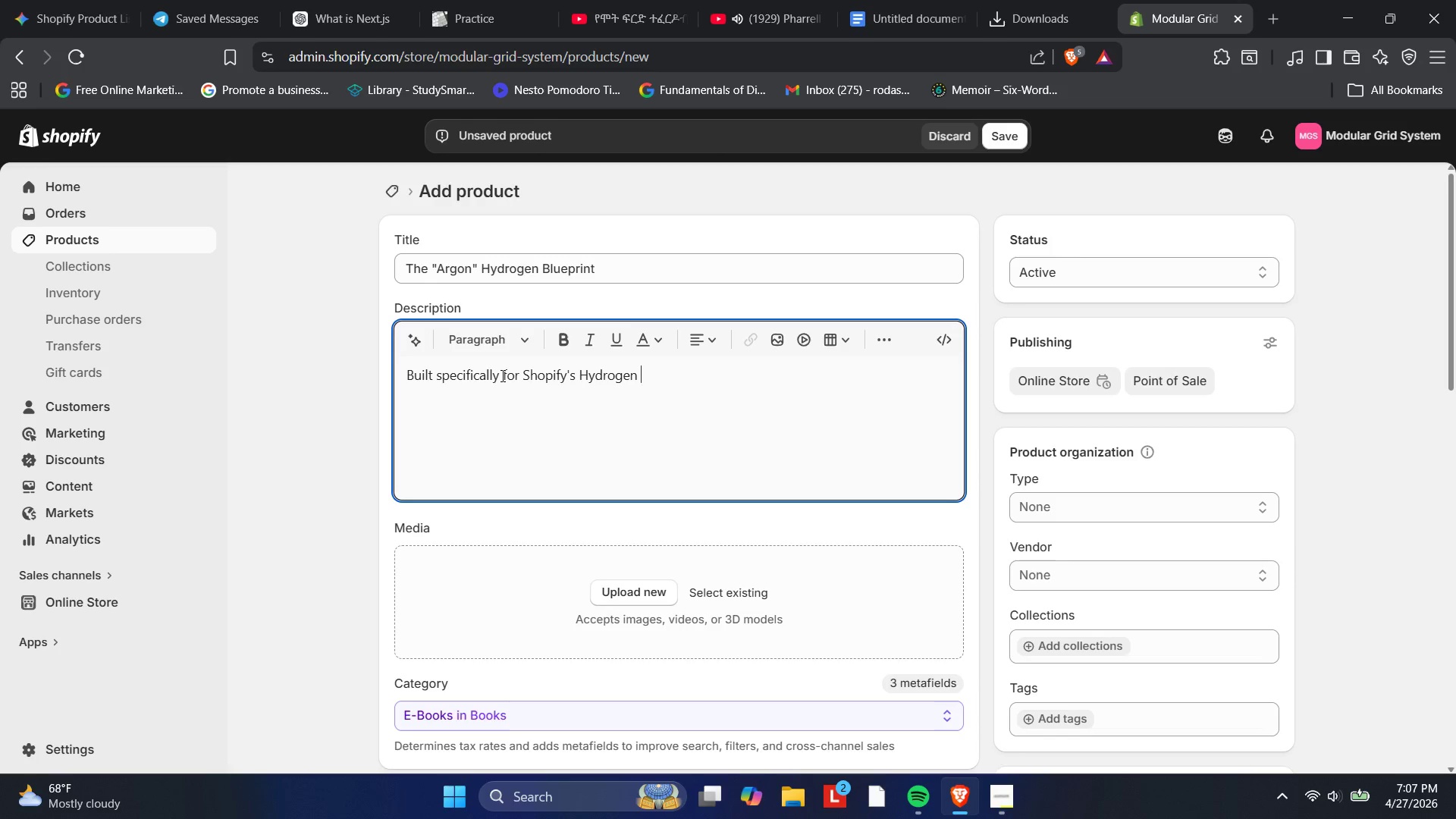 
type(framework, this blueprint is optimized for the Oxygen hosting environment )
key(Backspace)
type(. It)
 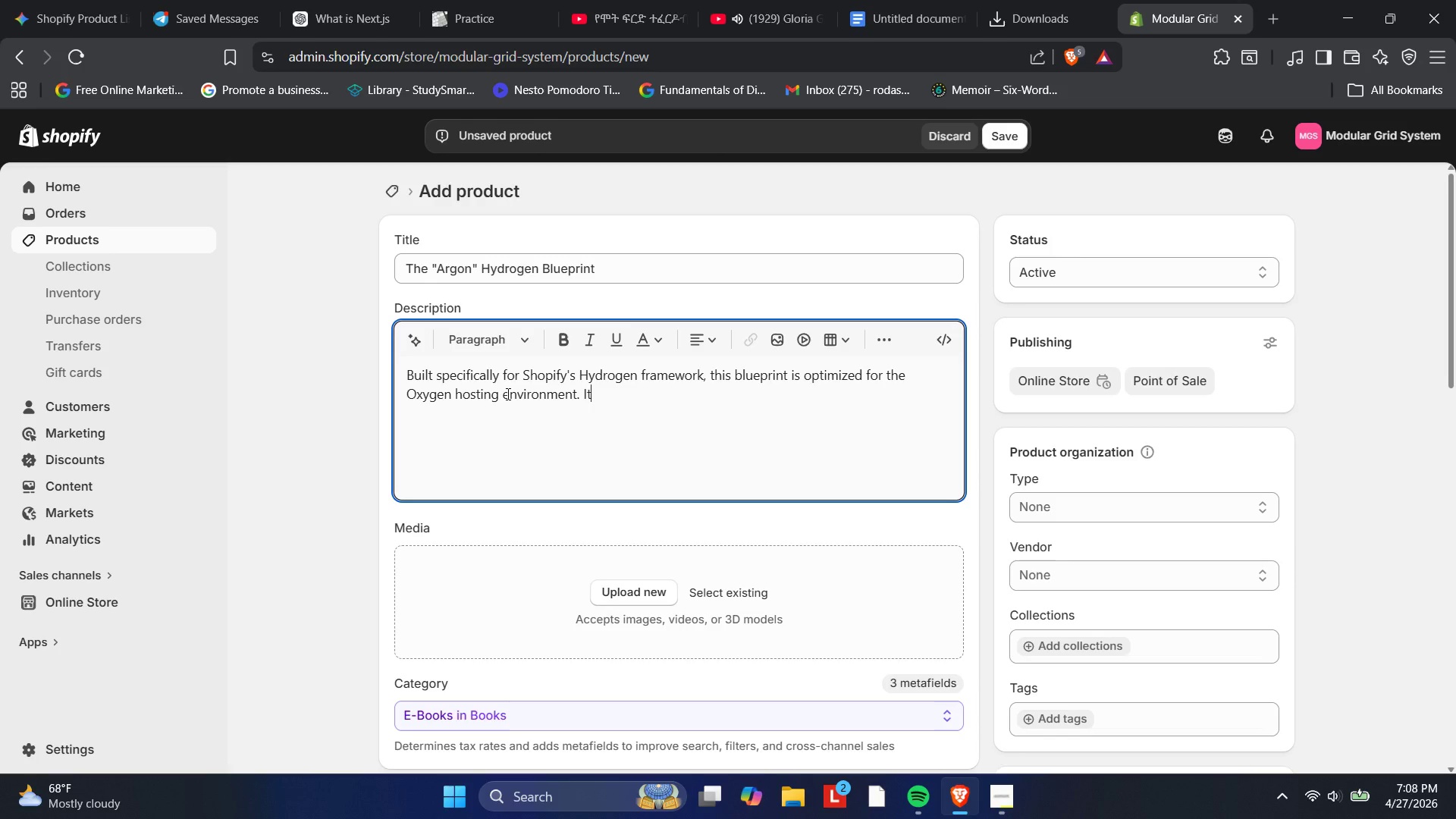 
wait(20.88)
 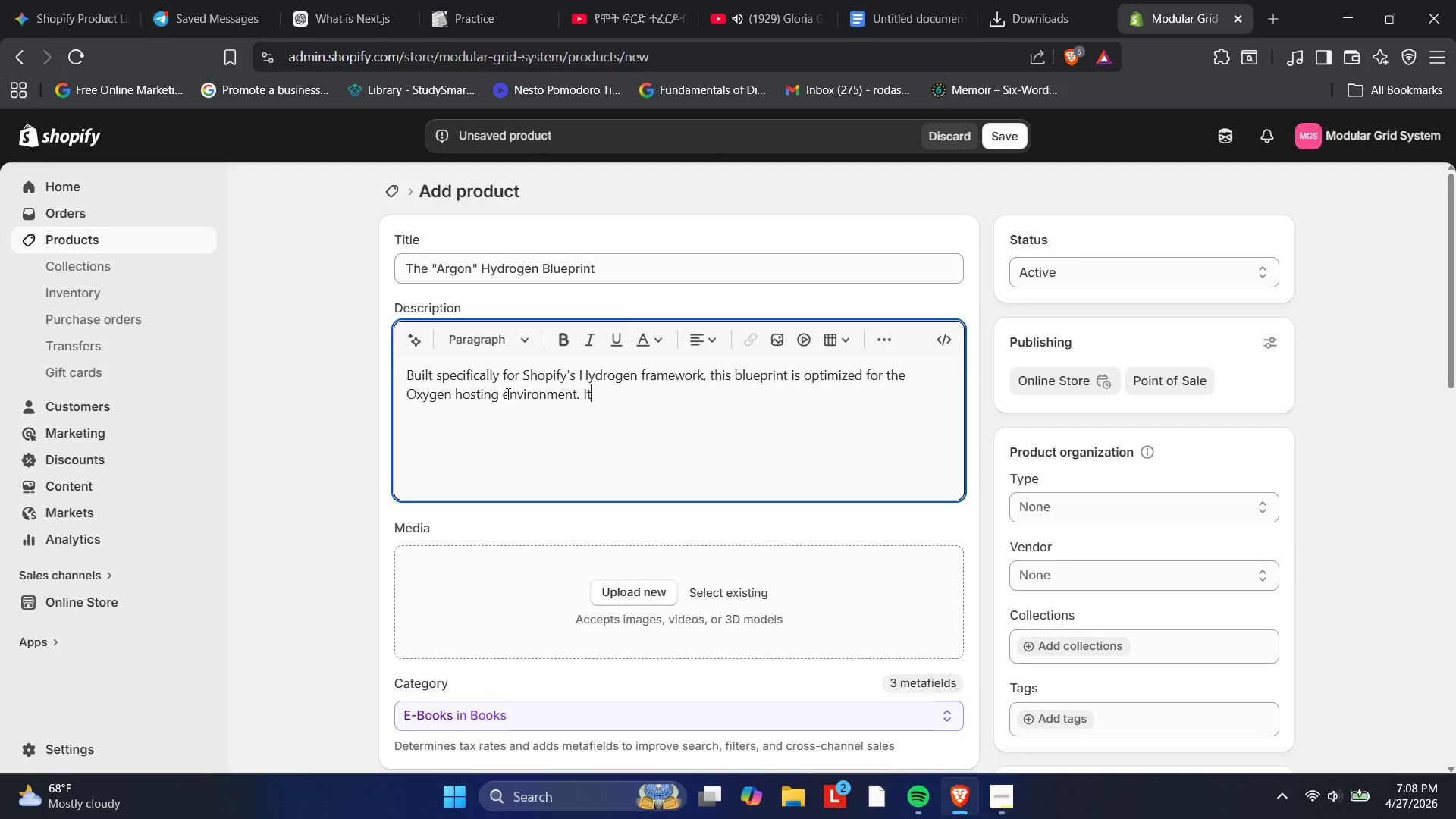 
key(Space)
 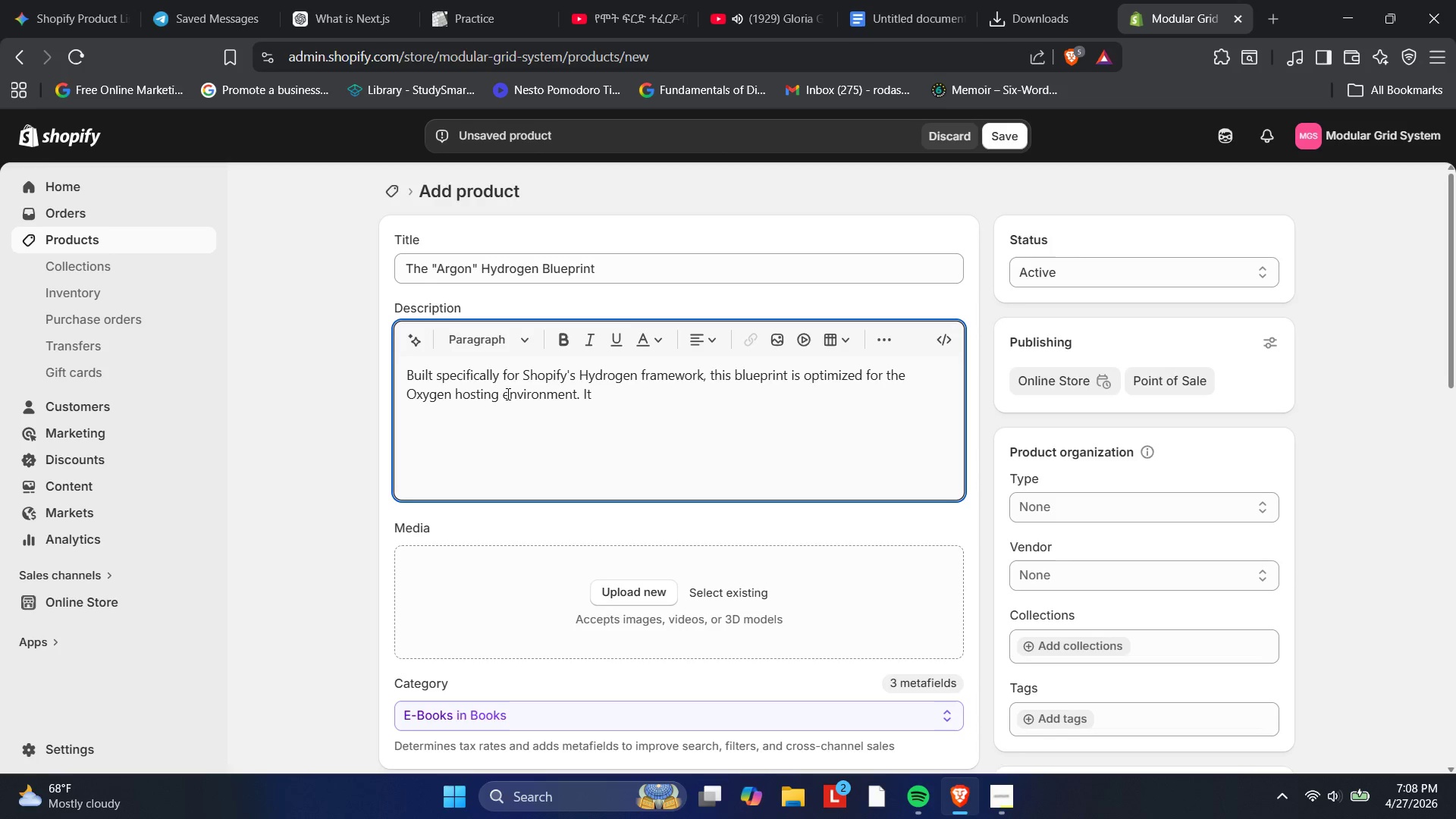 
wait(14.98)
 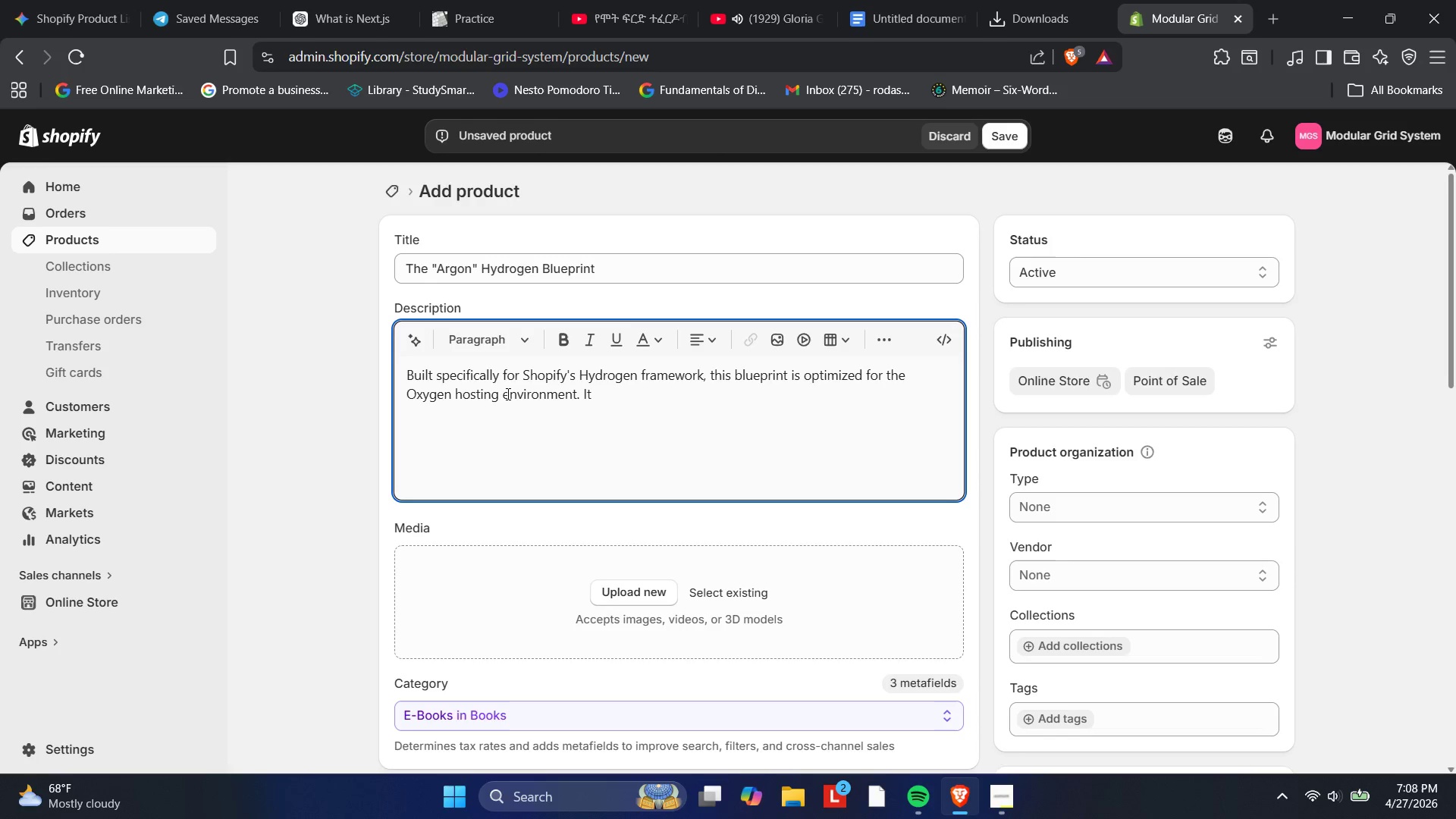 
type(provides aa )
 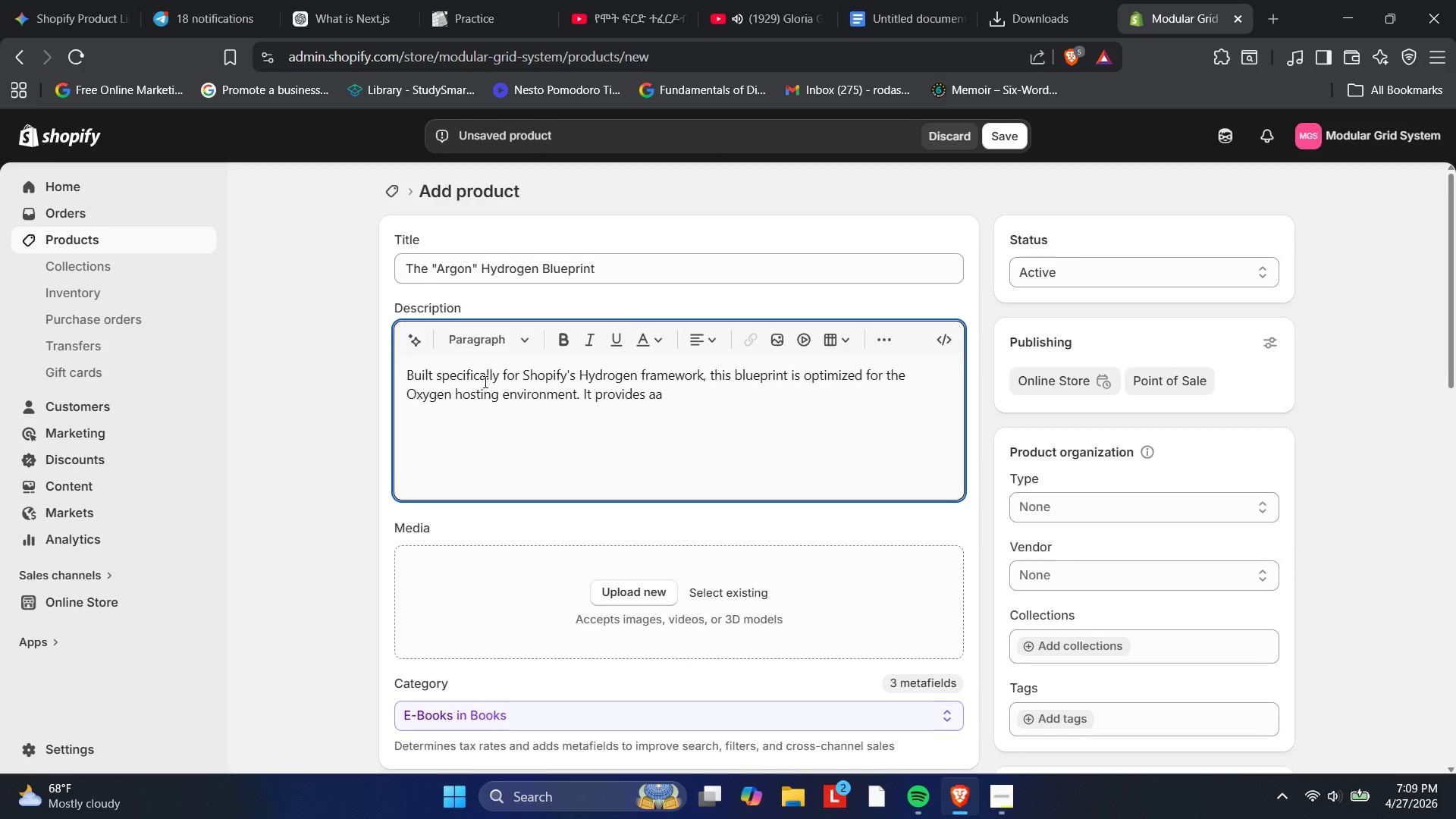 
wait(54.42)
 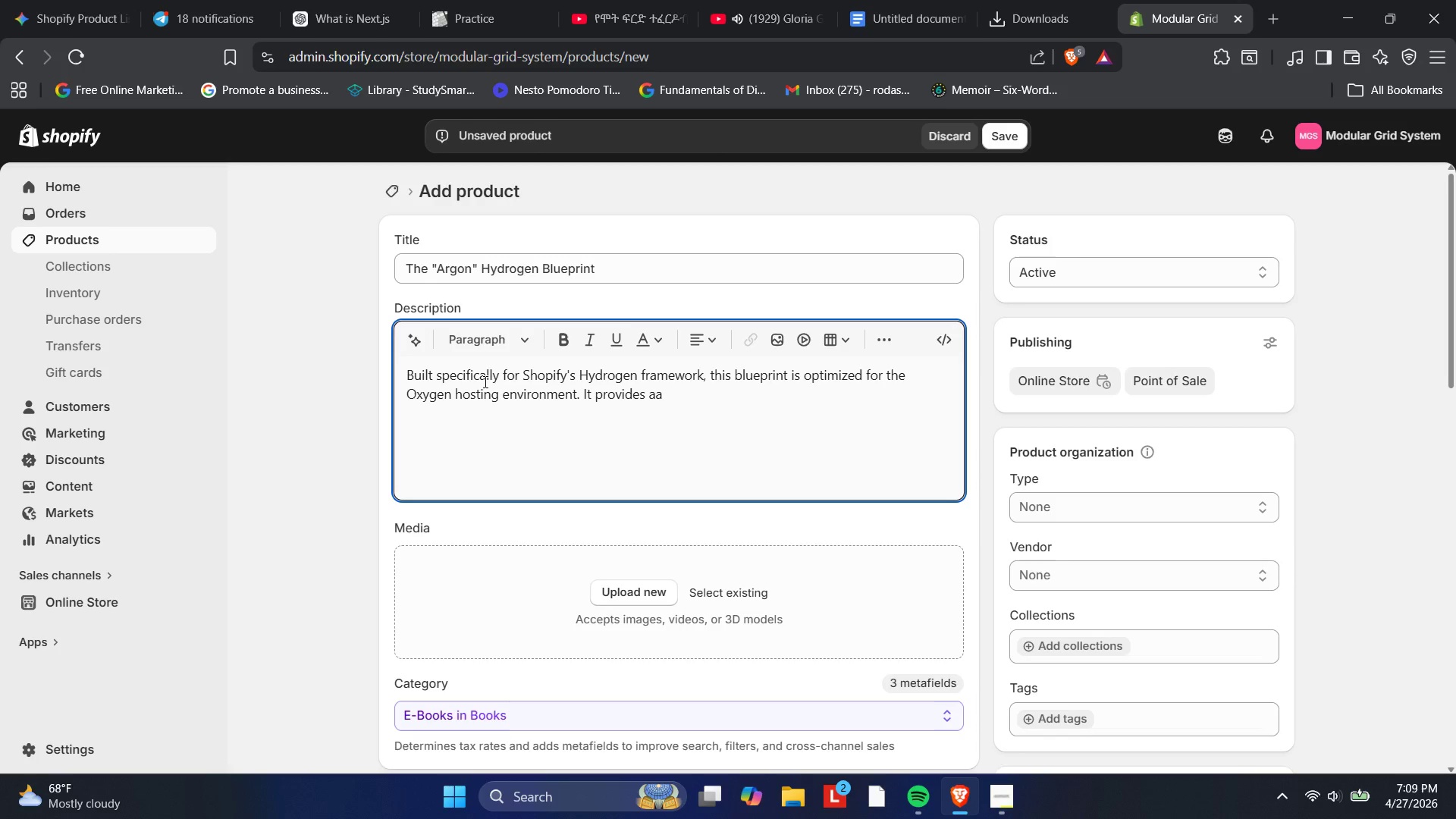 
key(Backspace)
 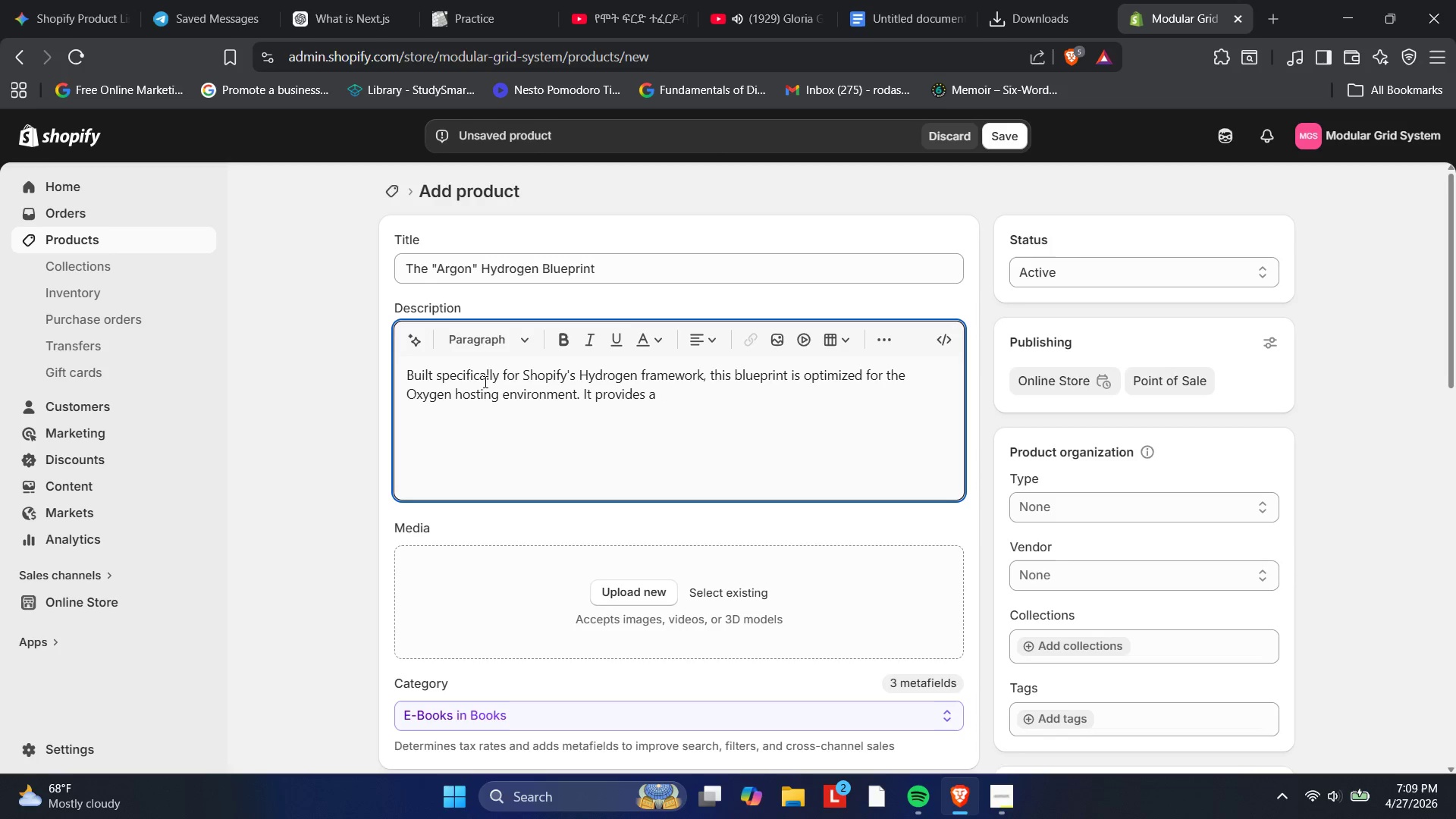 
key(Backspace)
 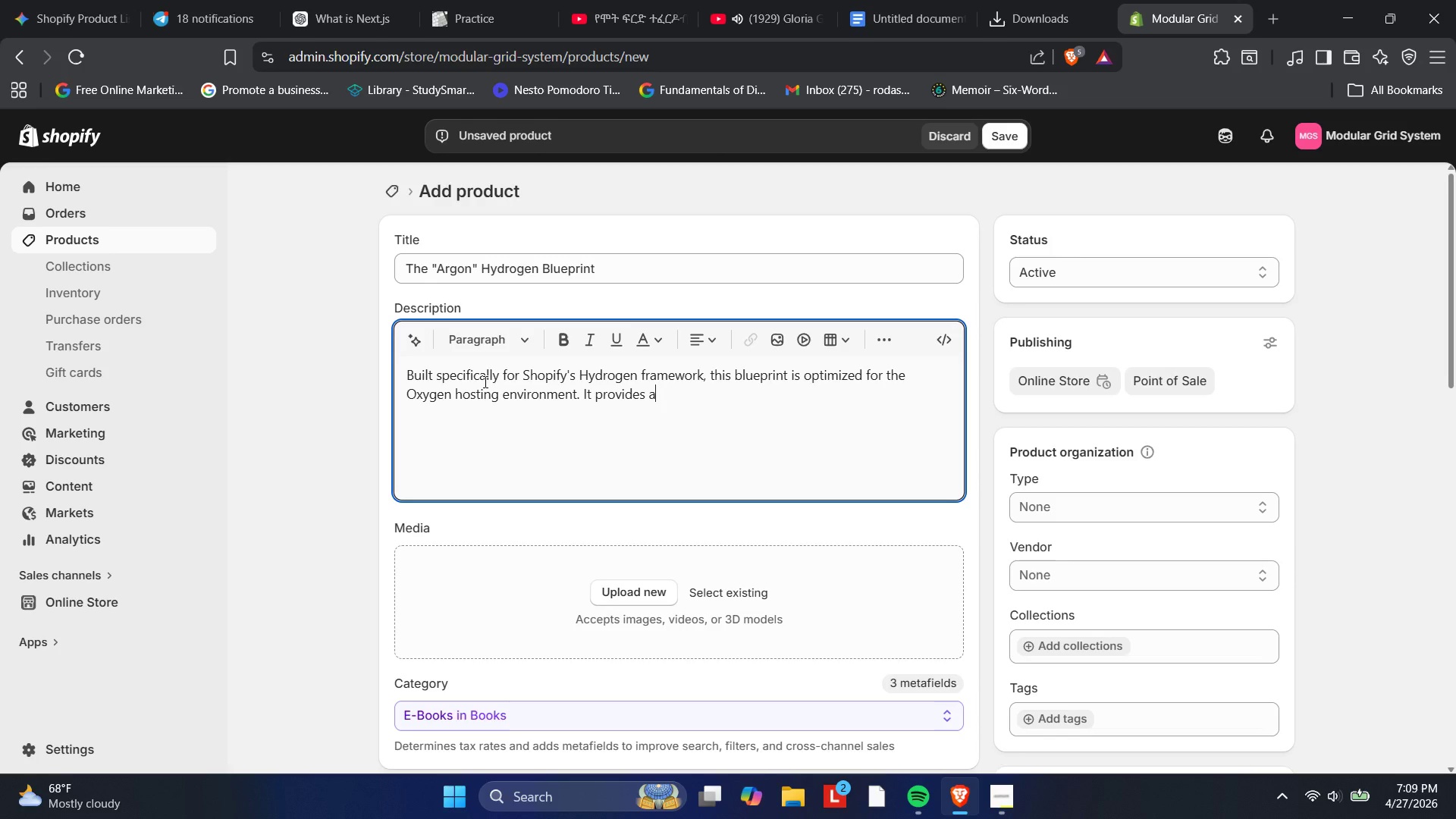 
key(Space)
 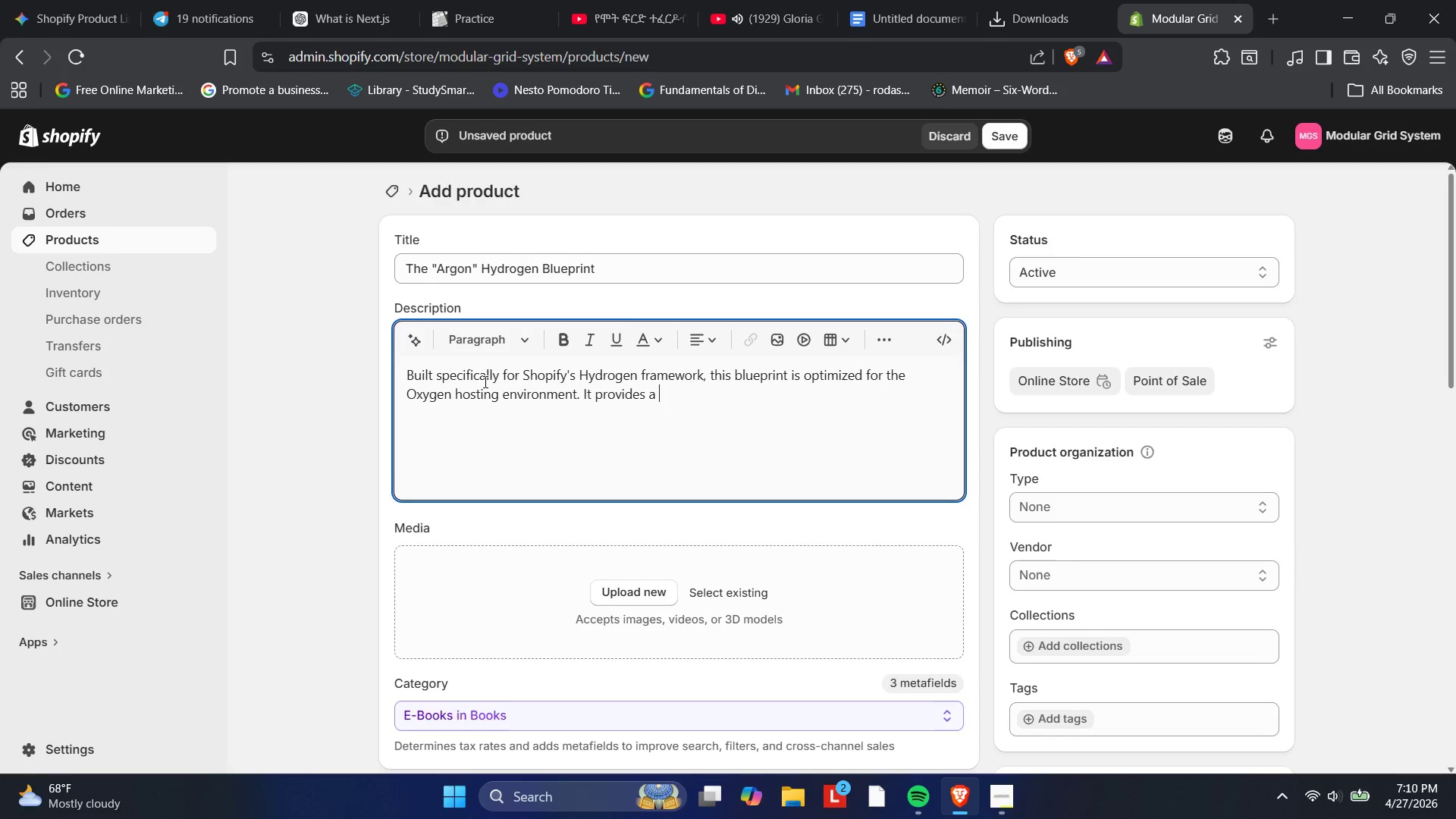 
wait(50.58)
 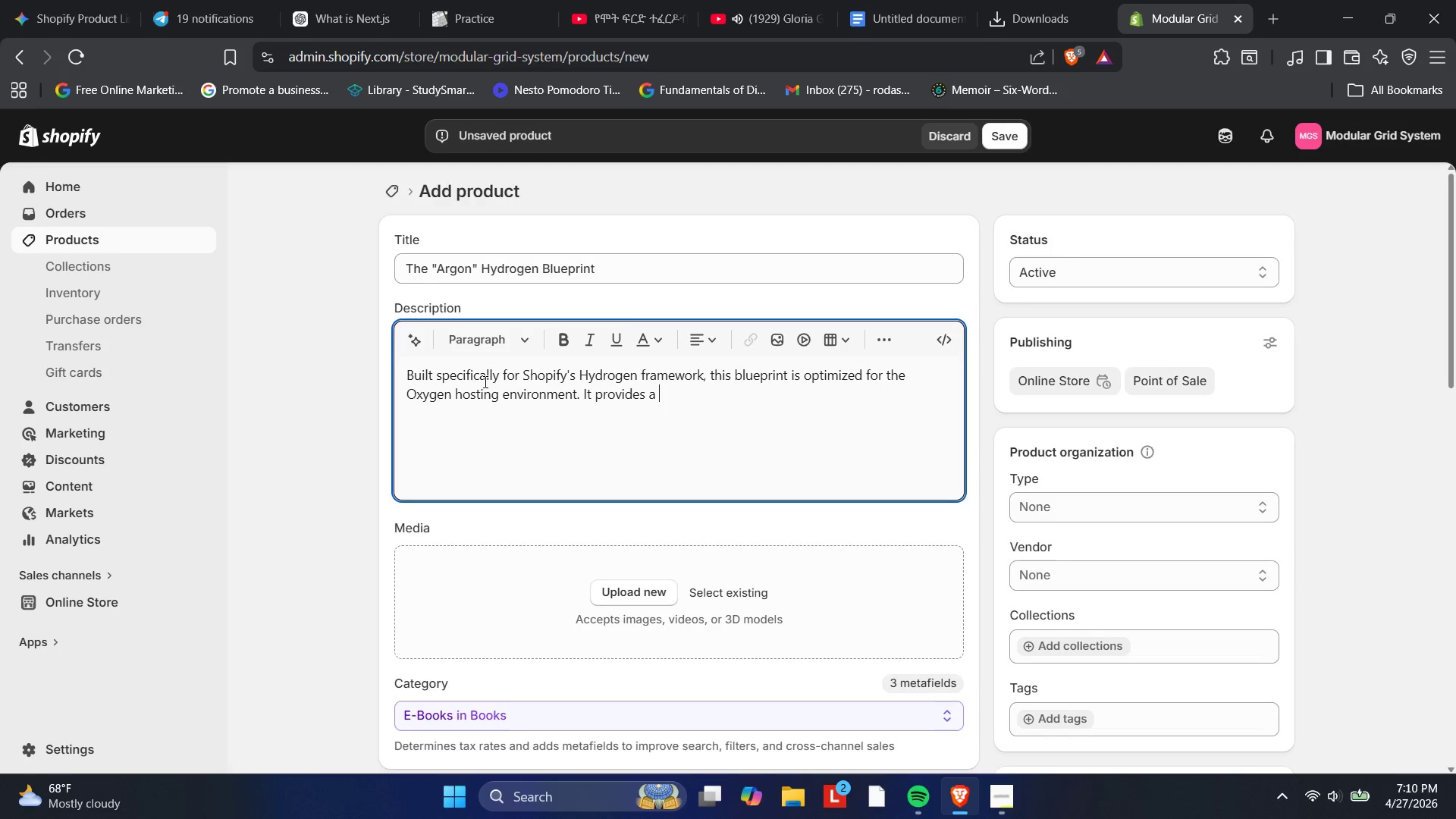 
type(native-feeling commerce )
 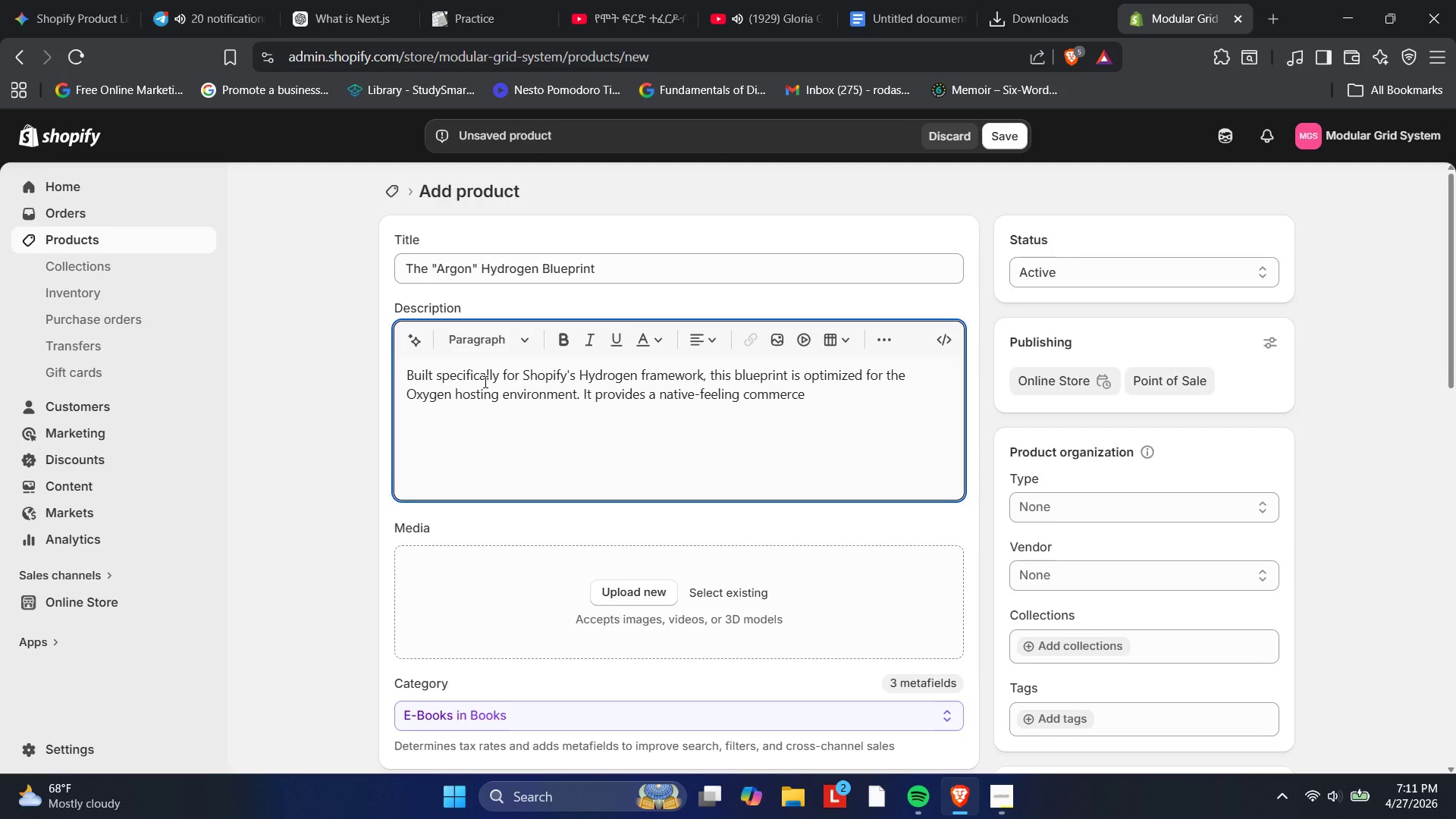 
wait(44.83)
 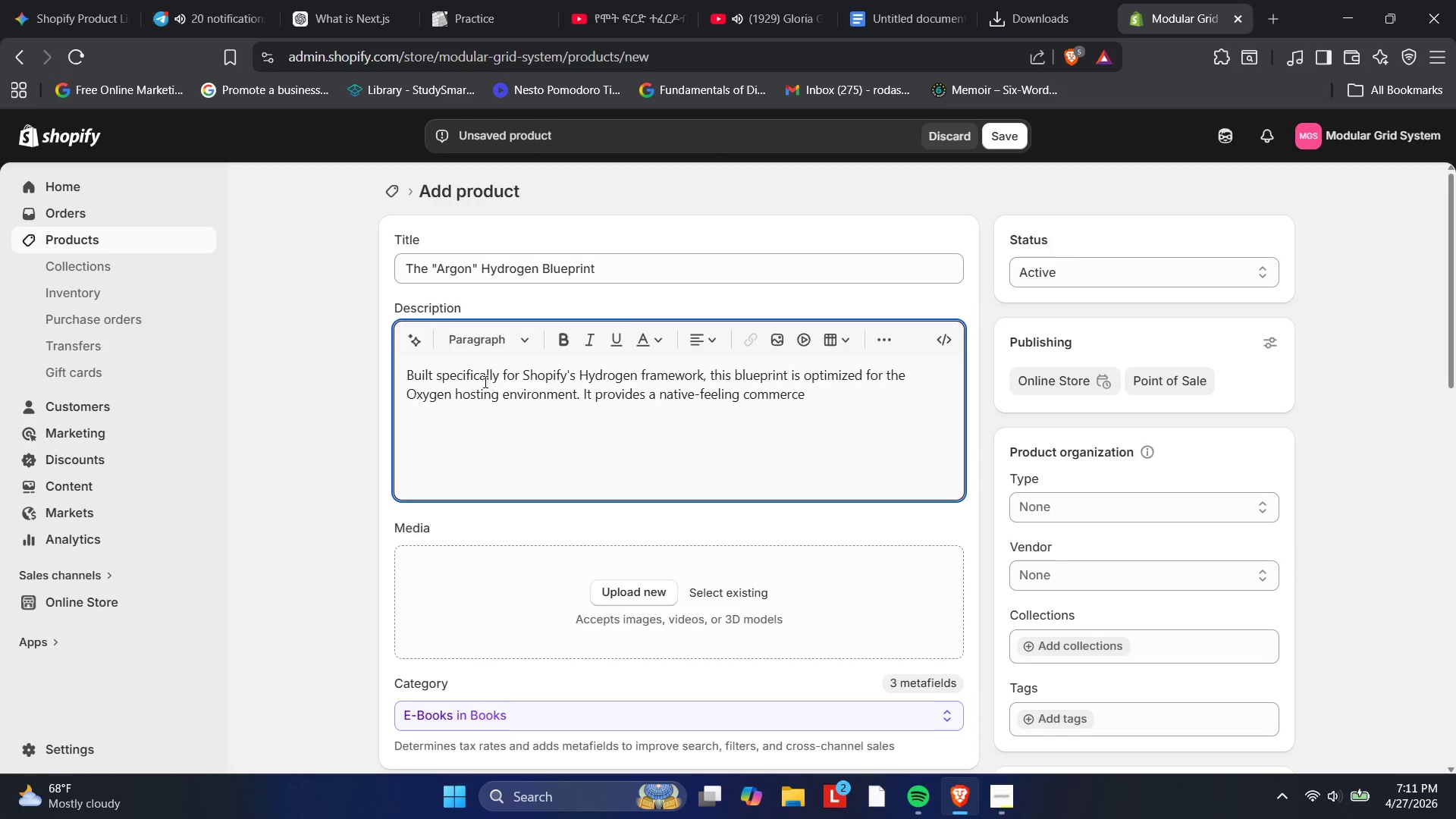 
type(experience with React.)
 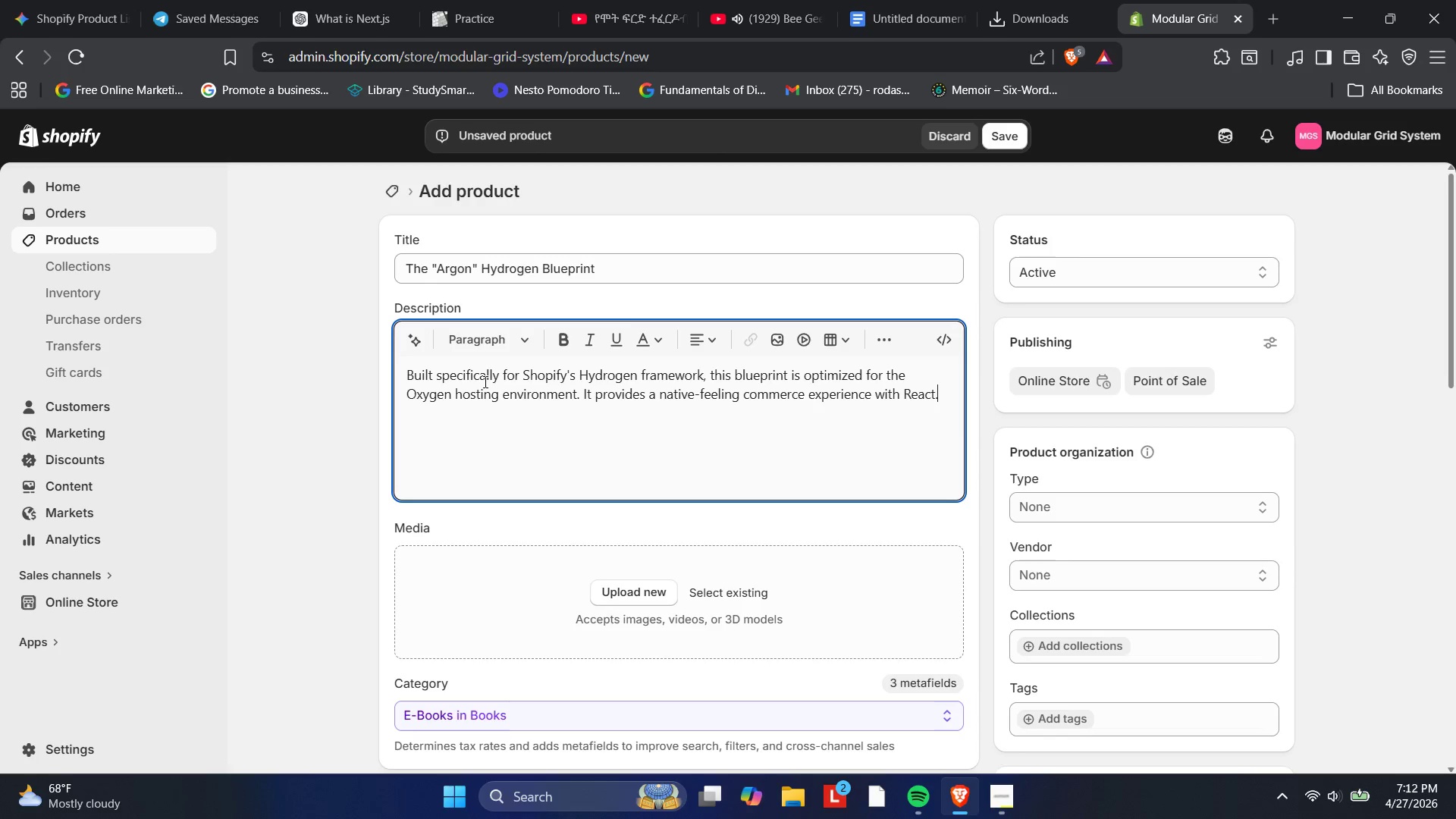 
wait(12.62)
 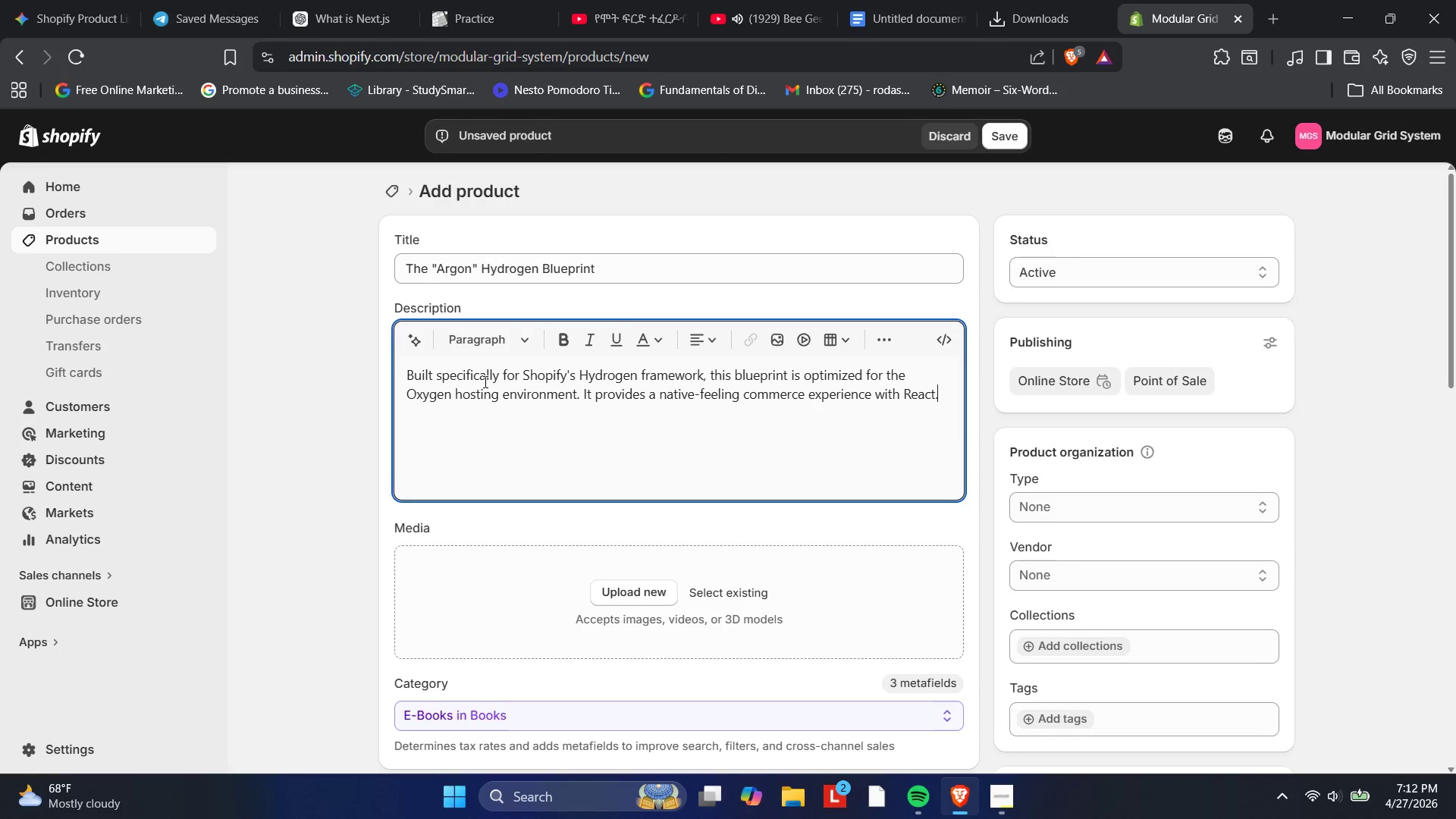 
left_click([1012, 0])
 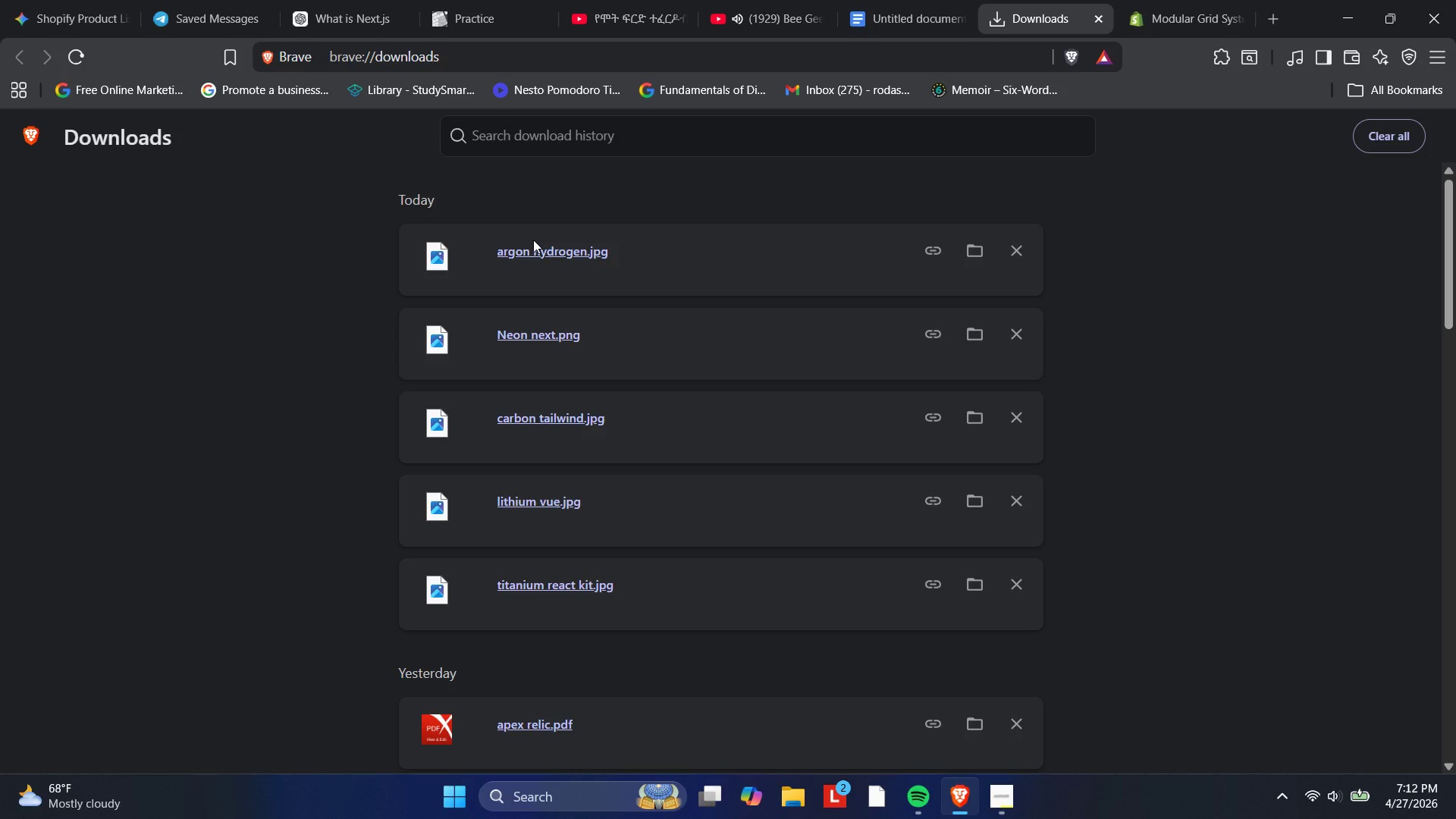 
left_click_drag(start_coordinate=[538, 253], to_coordinate=[565, 610])
 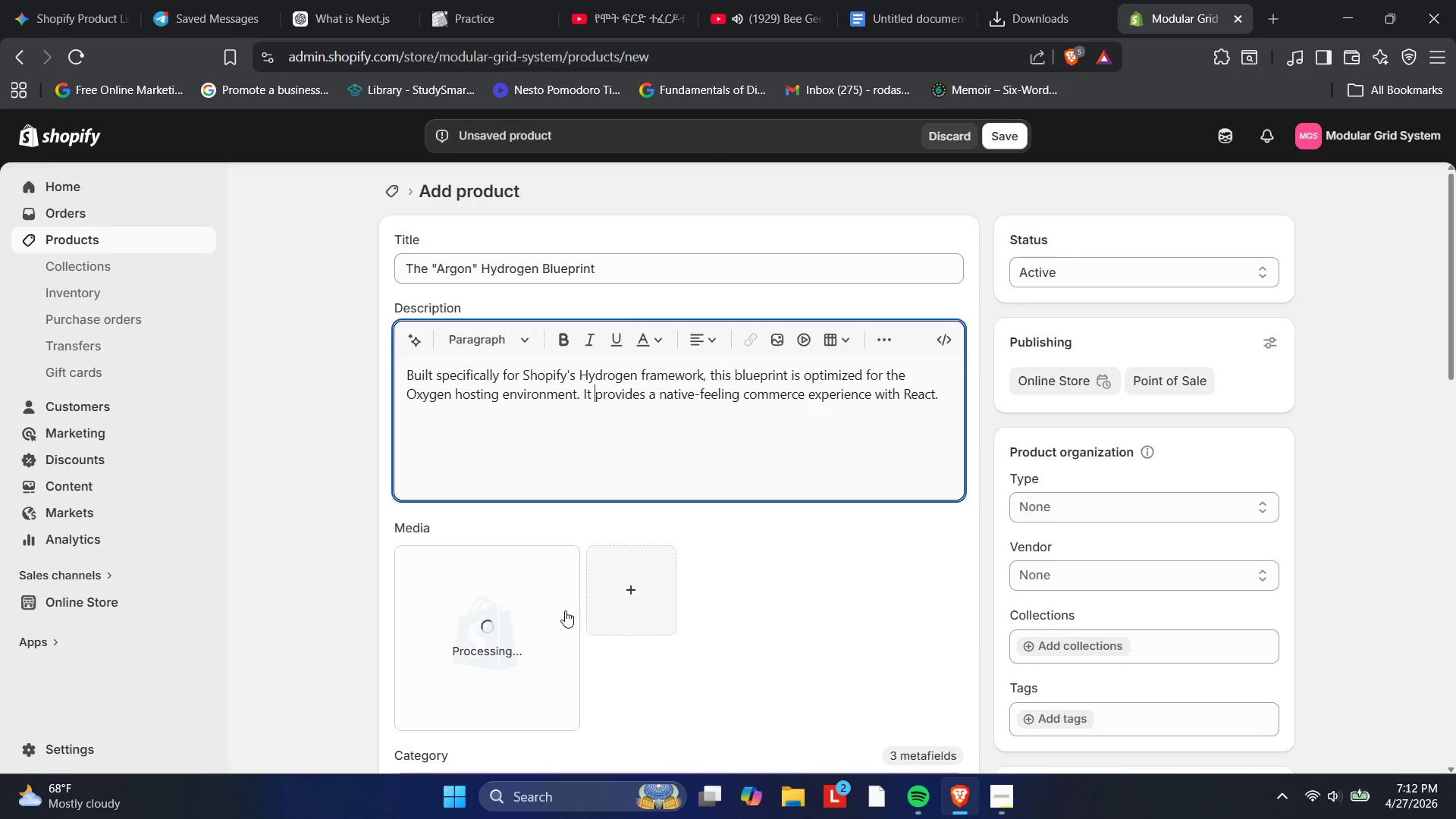 
wait(10.36)
 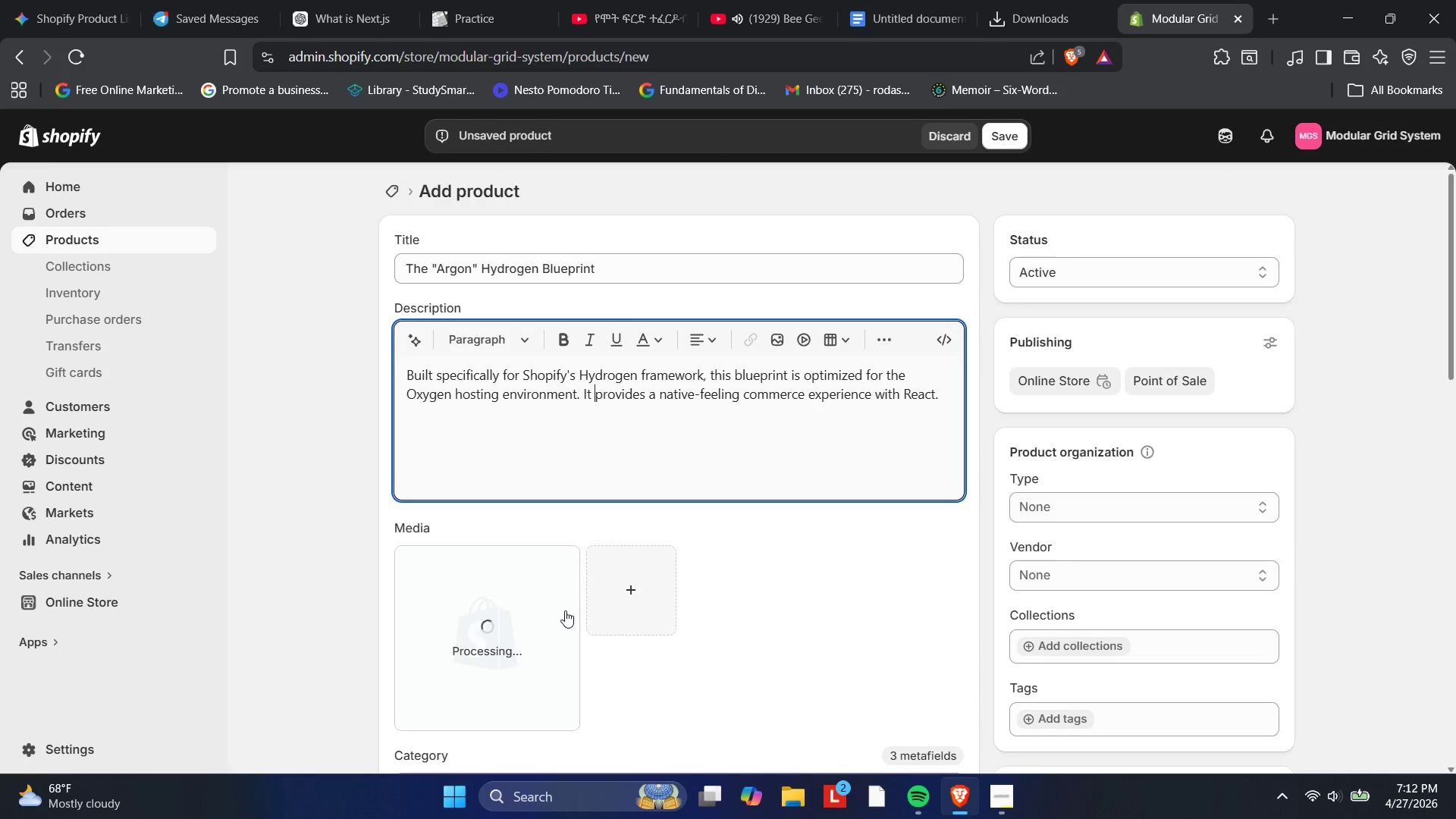 
left_click([478, 649])
 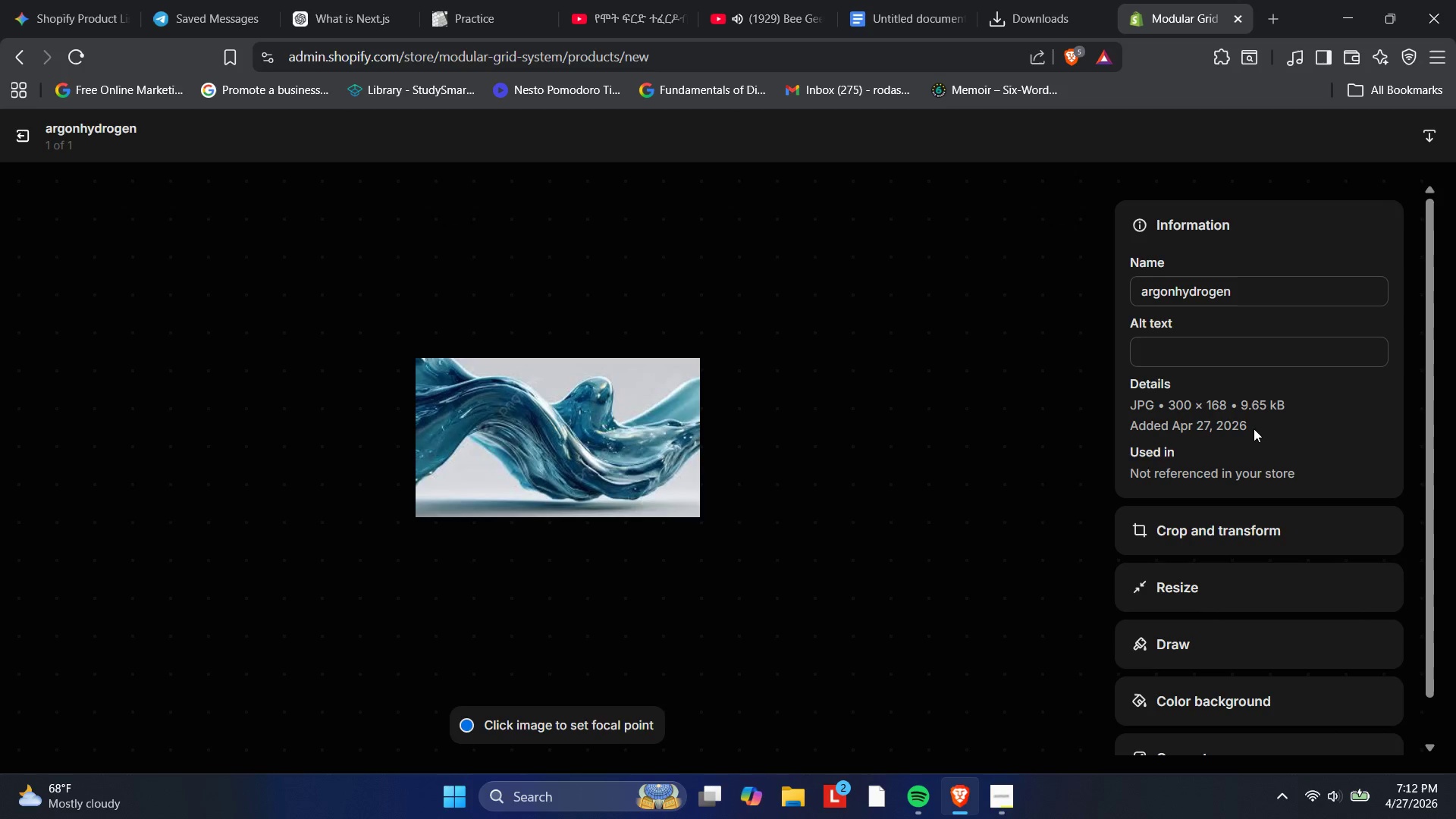 
left_click([1215, 344])
 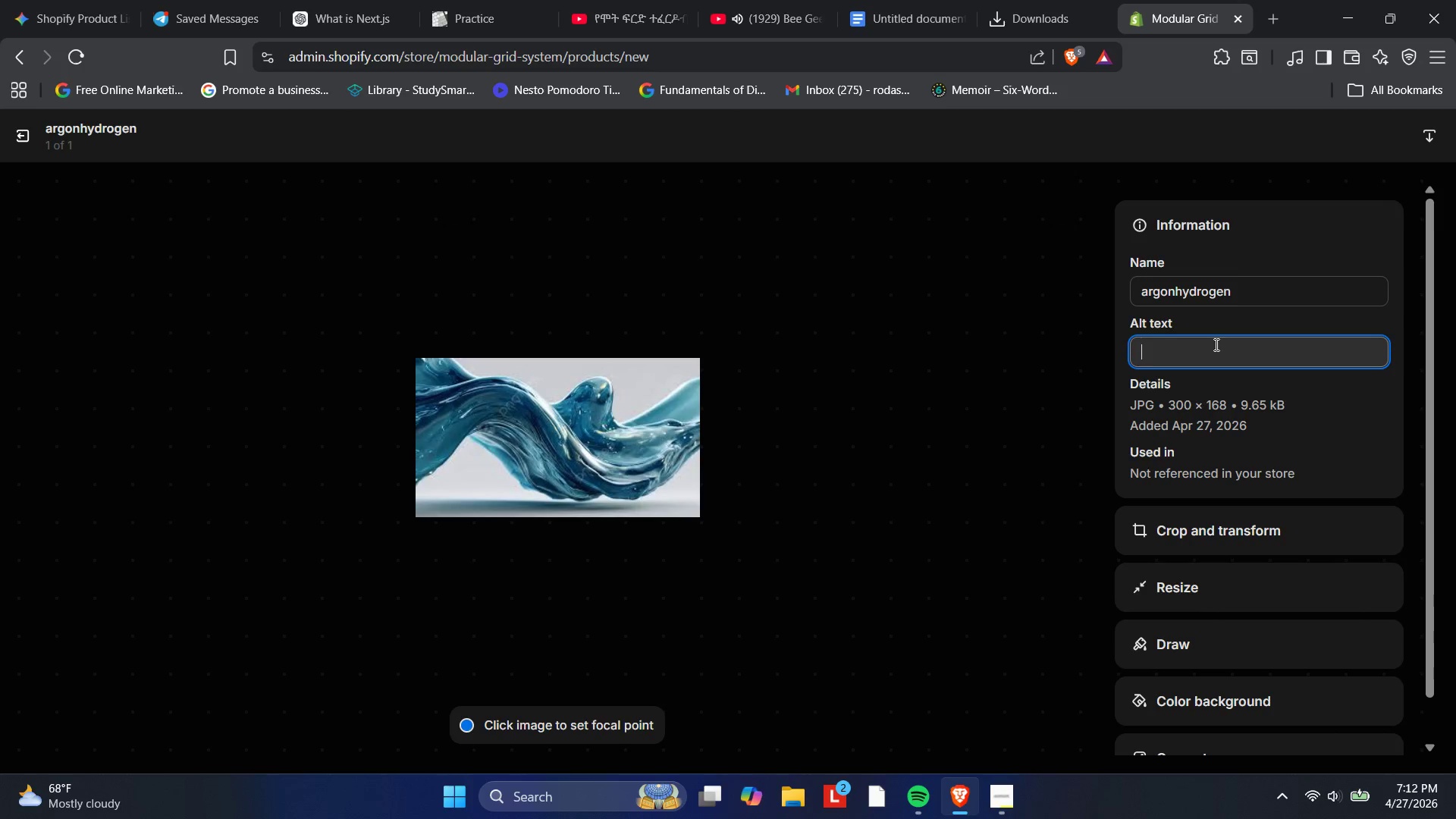 
type(Hydr)
 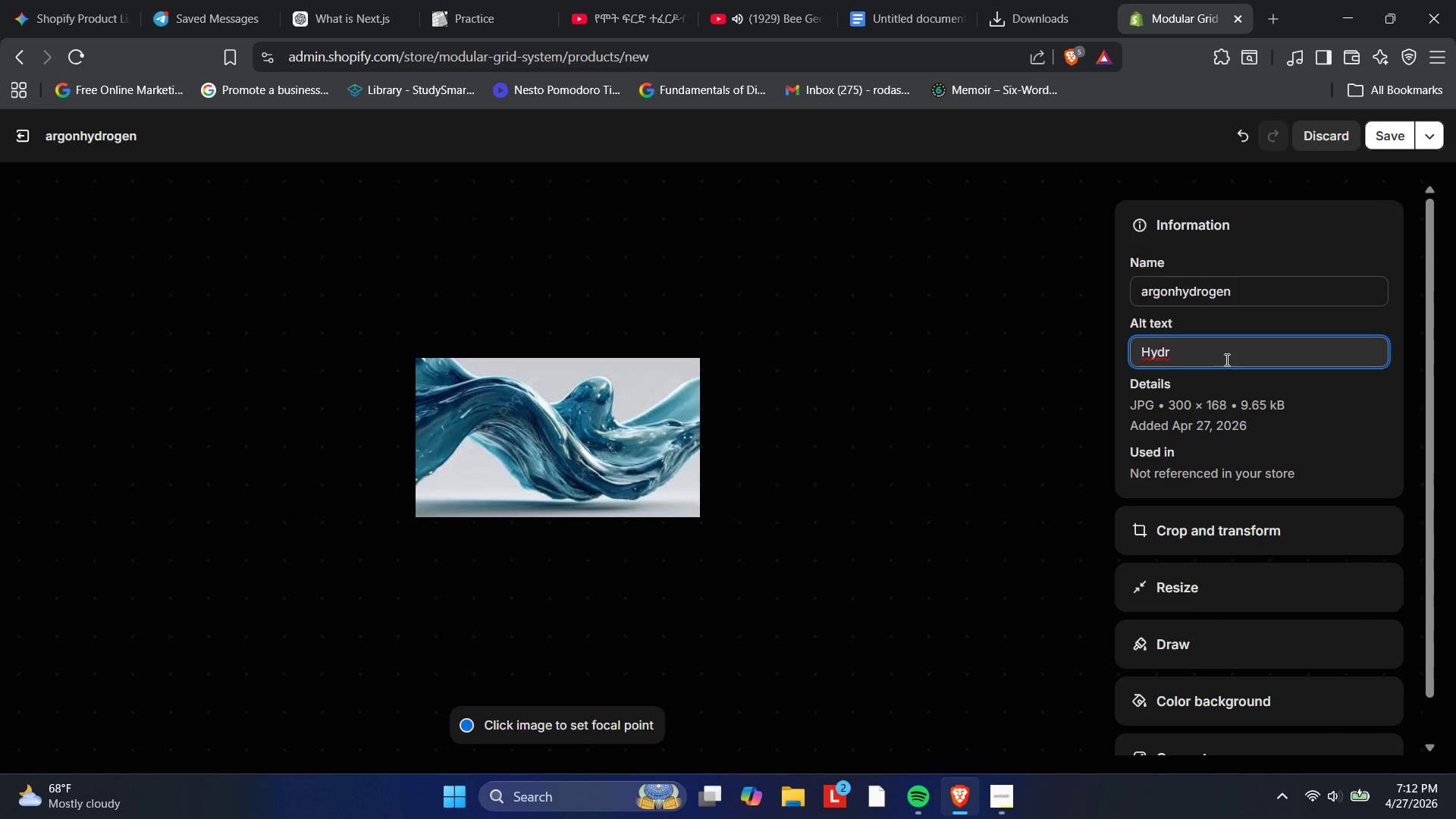 
wait(5.11)
 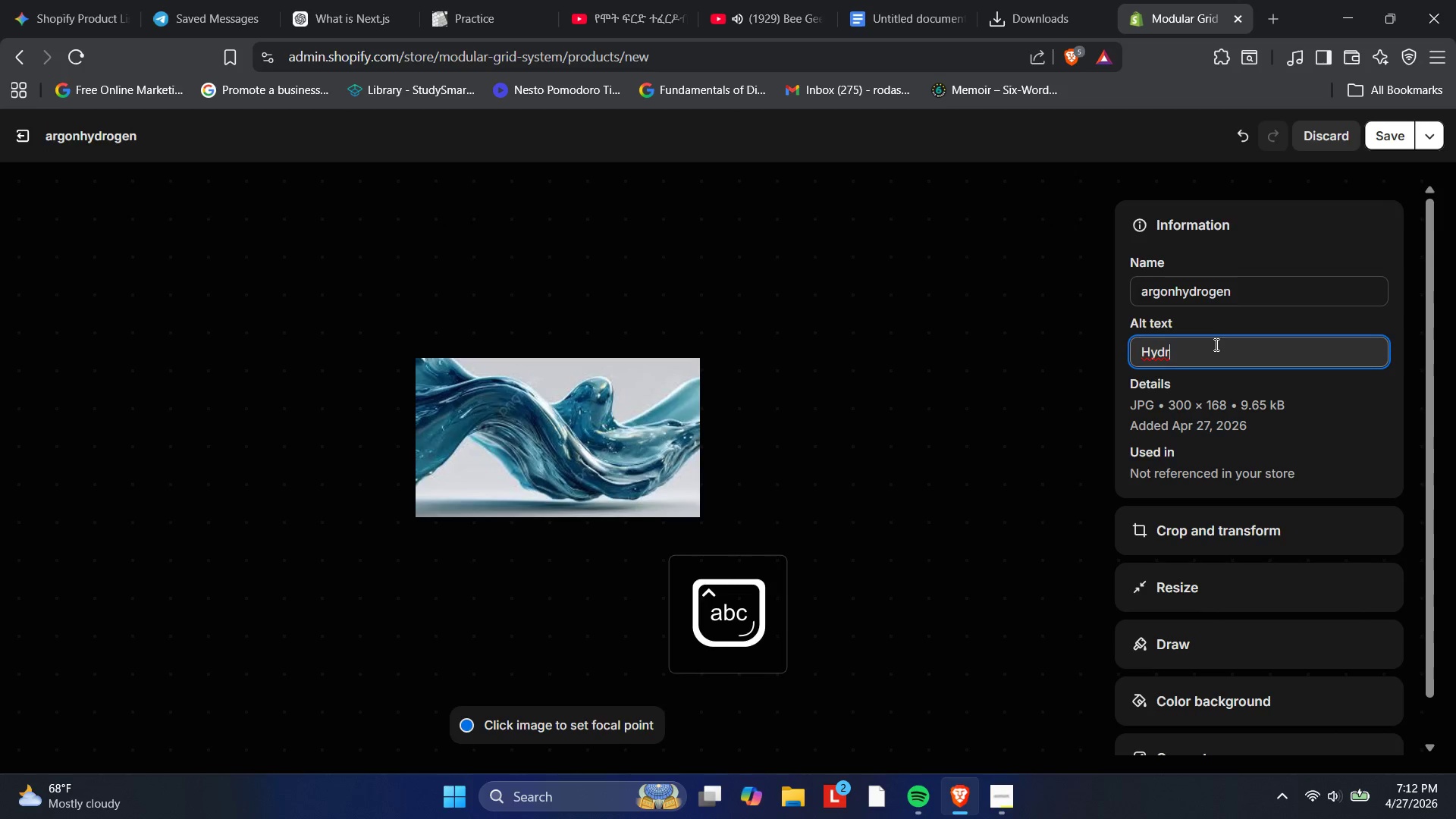 
type(ogen starter)
 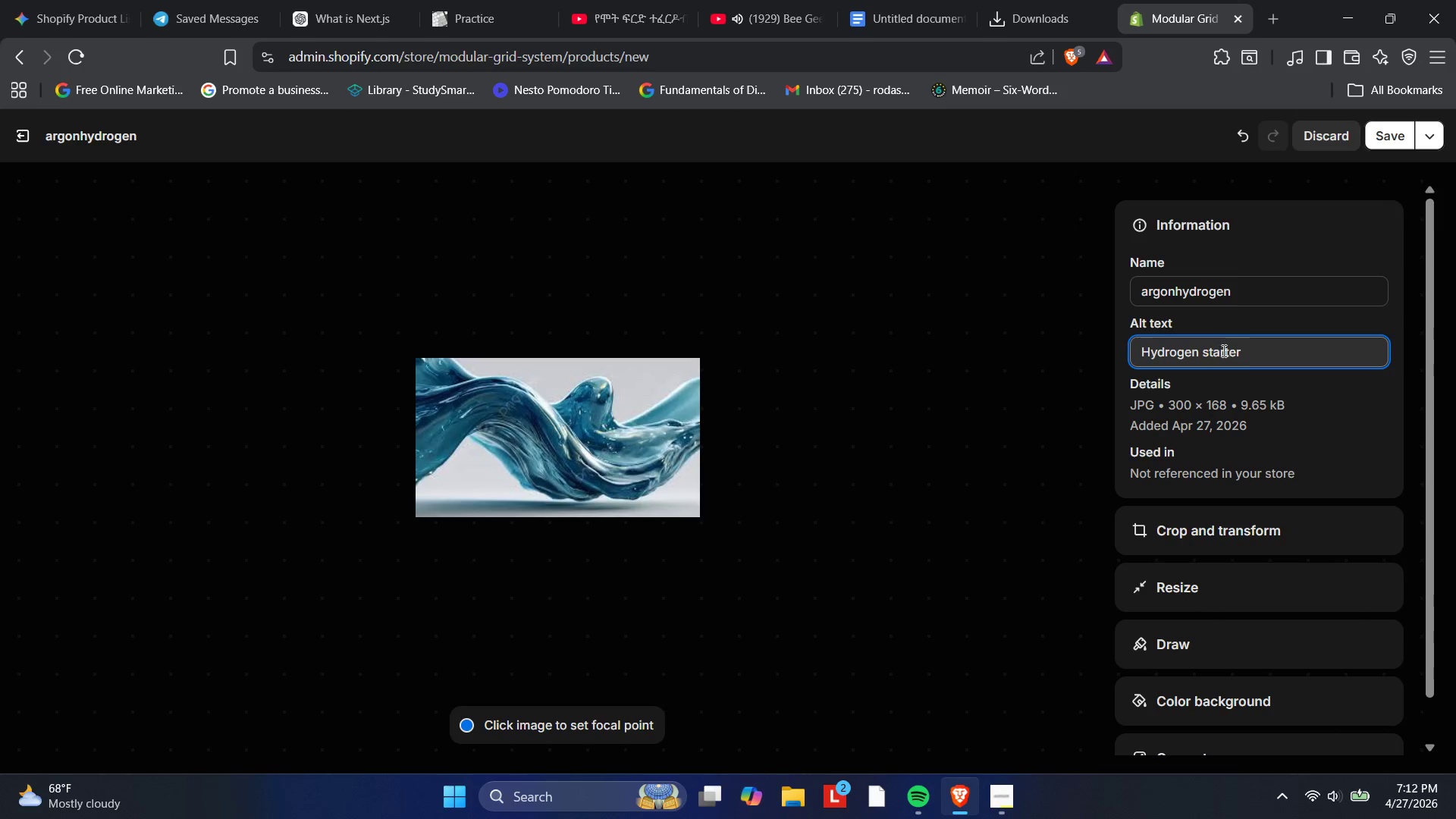 
key(Space)
 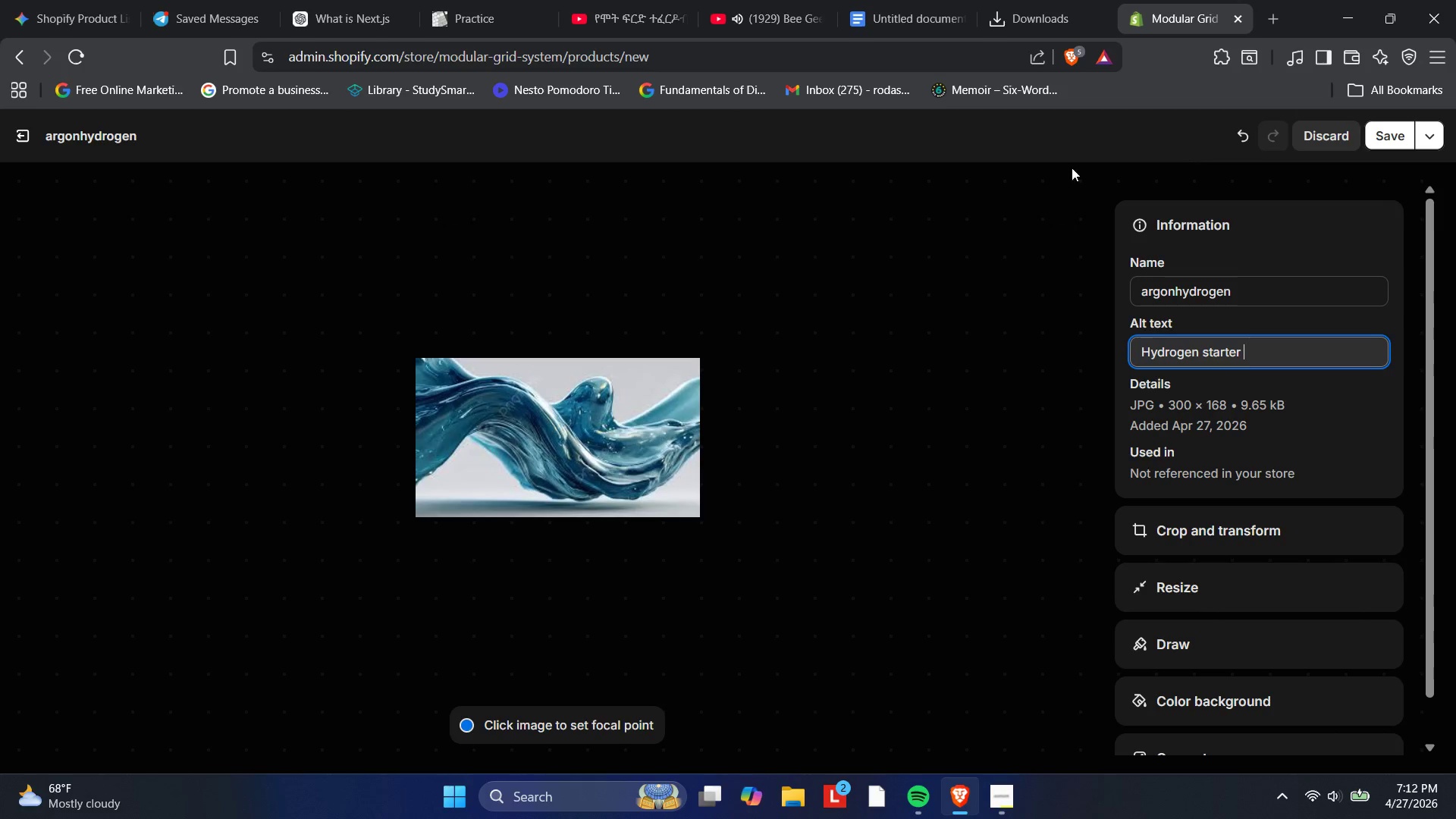 
type(kit)
 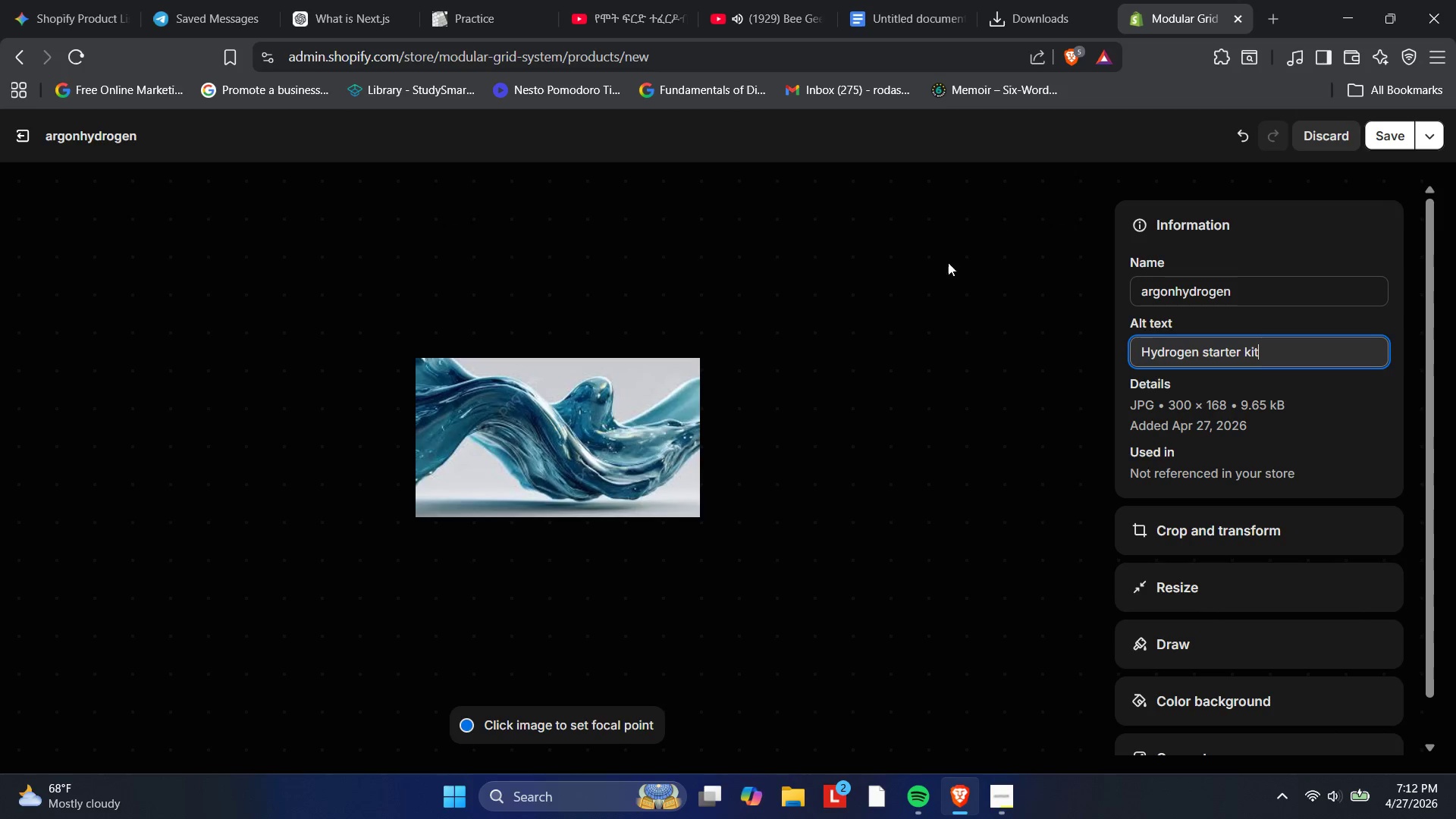 
wait(9.5)
 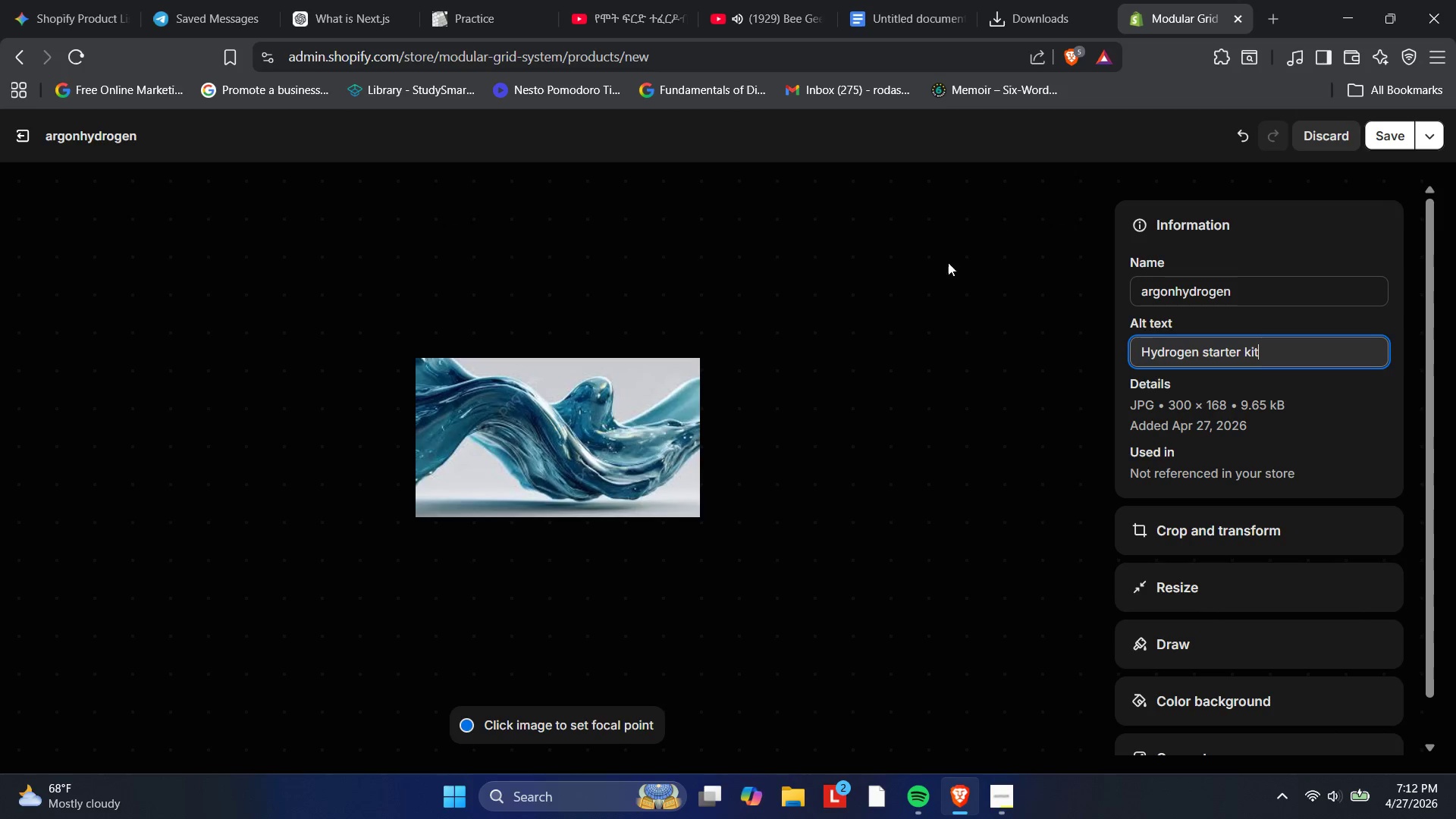 
left_click([1397, 143])
 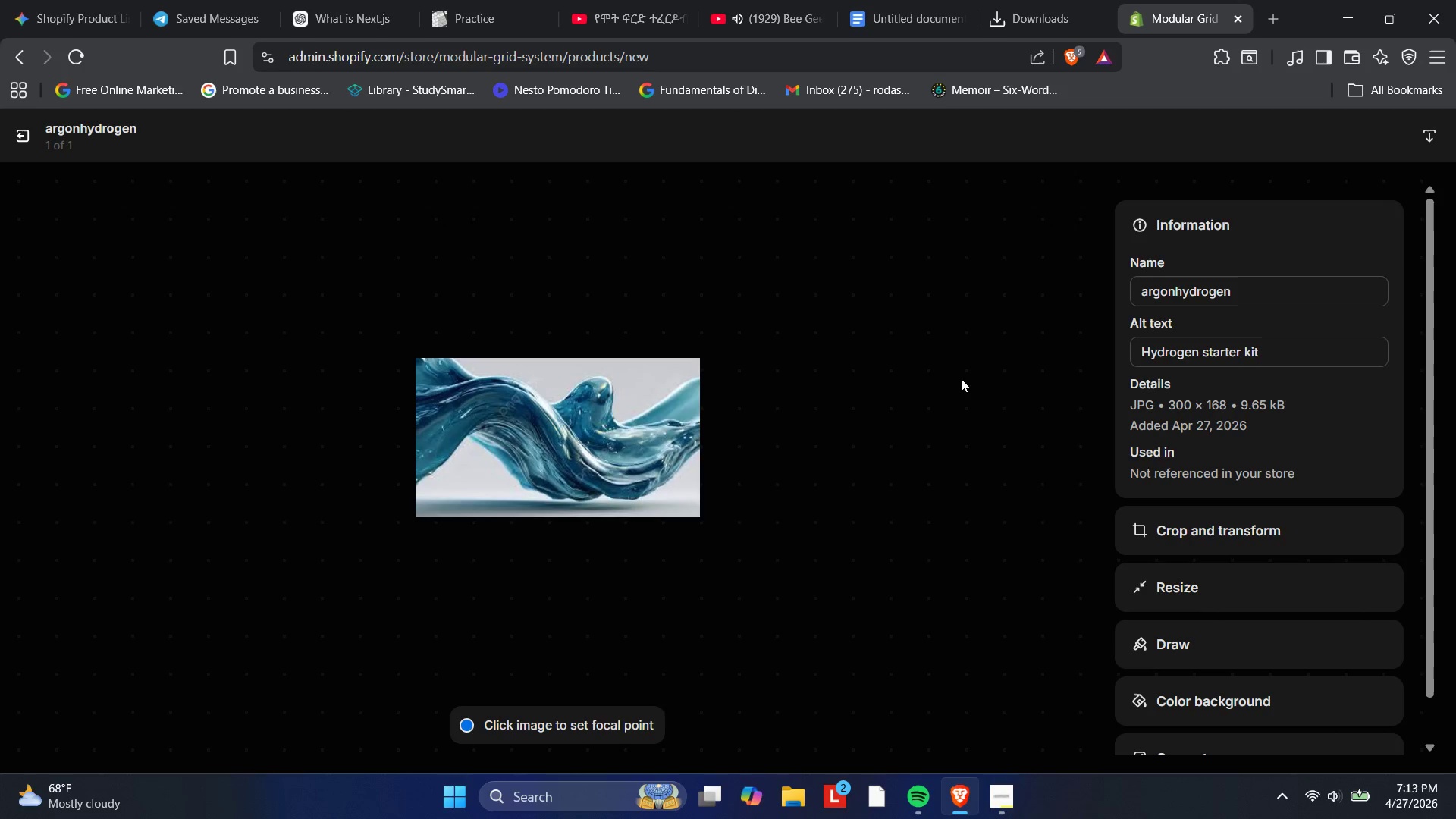 
wait(13.11)
 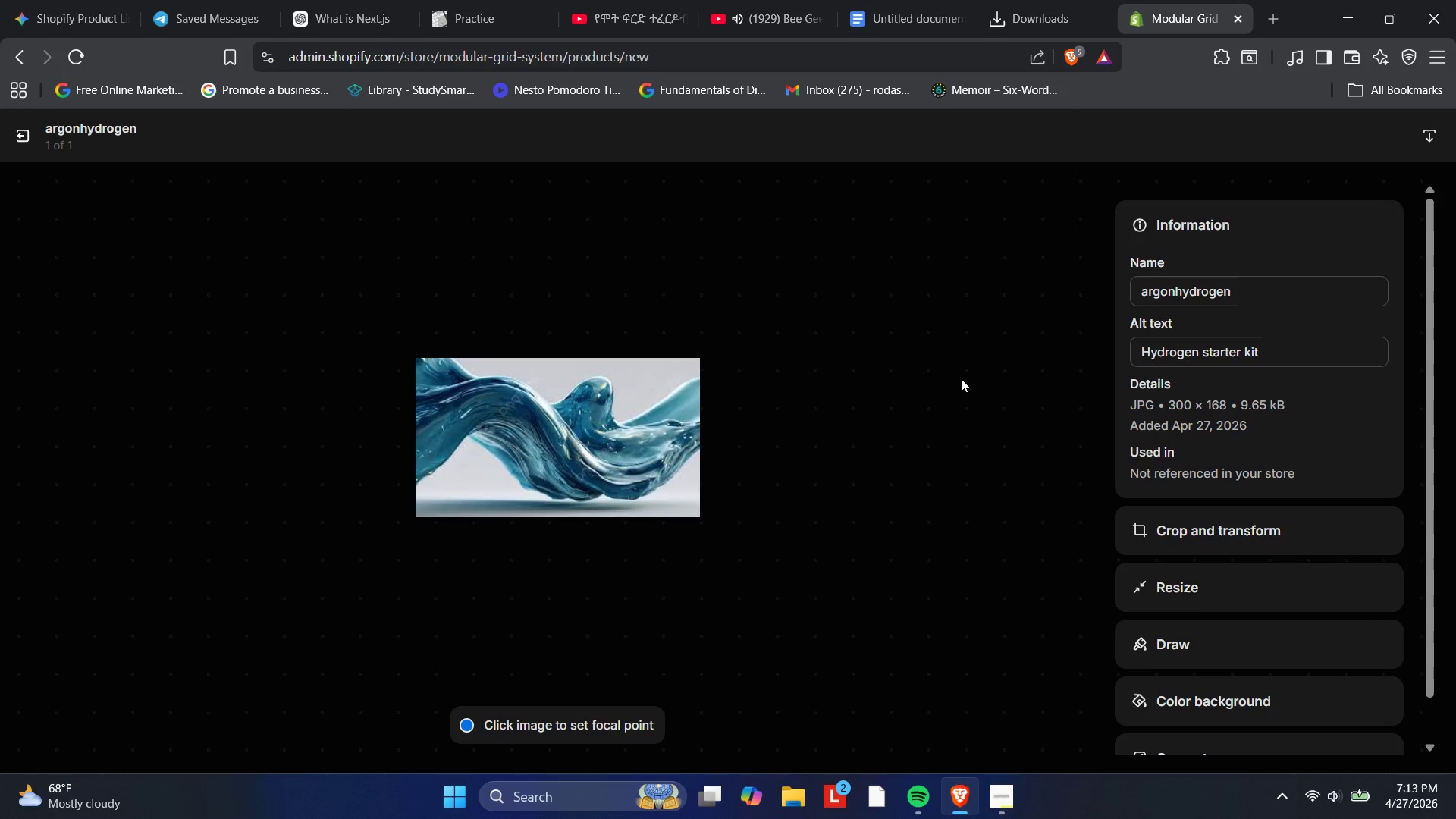 
left_click([28, 149])
 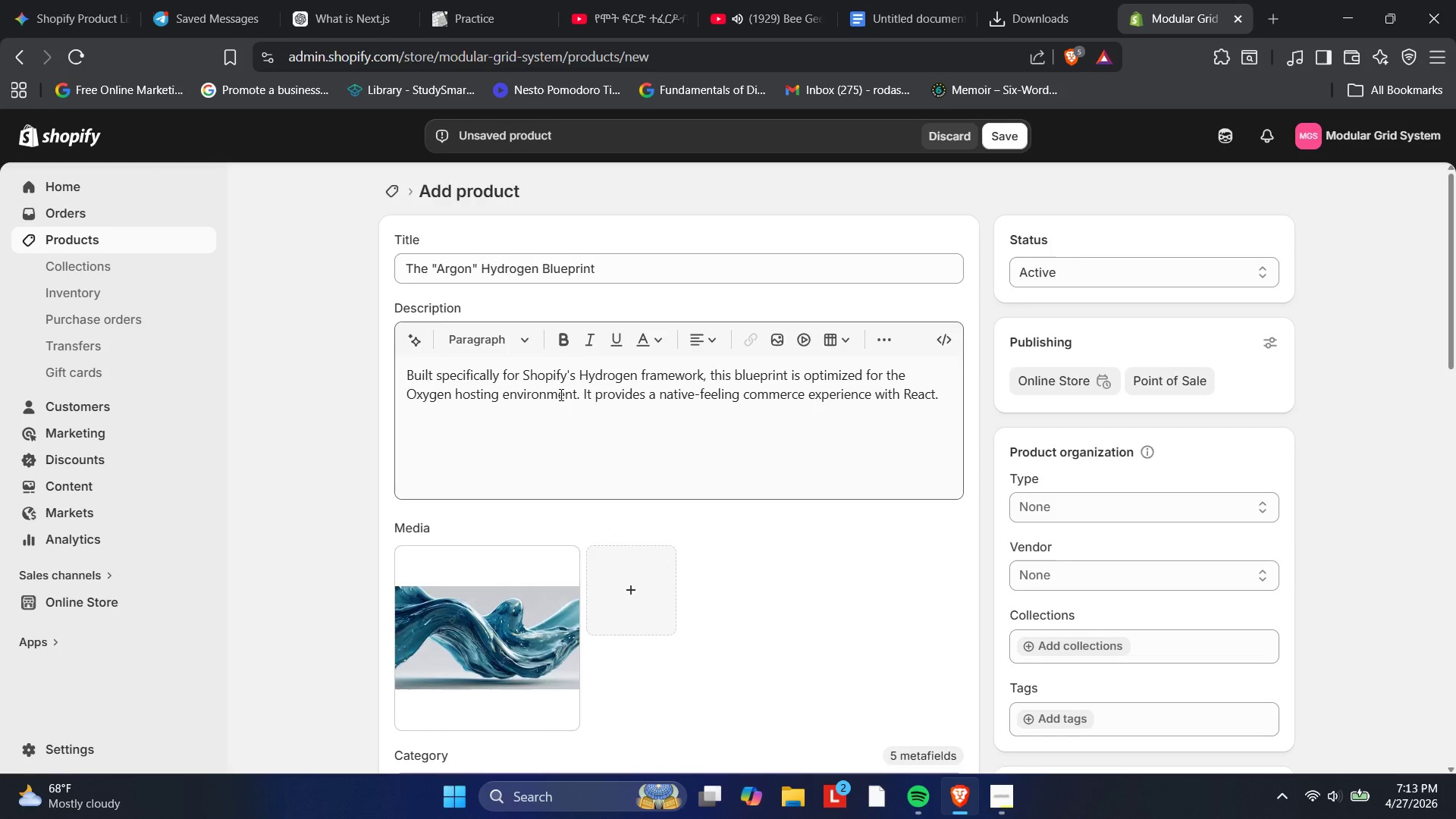 
scroll: coordinate [702, 410], scroll_direction: down, amount: 2.0
 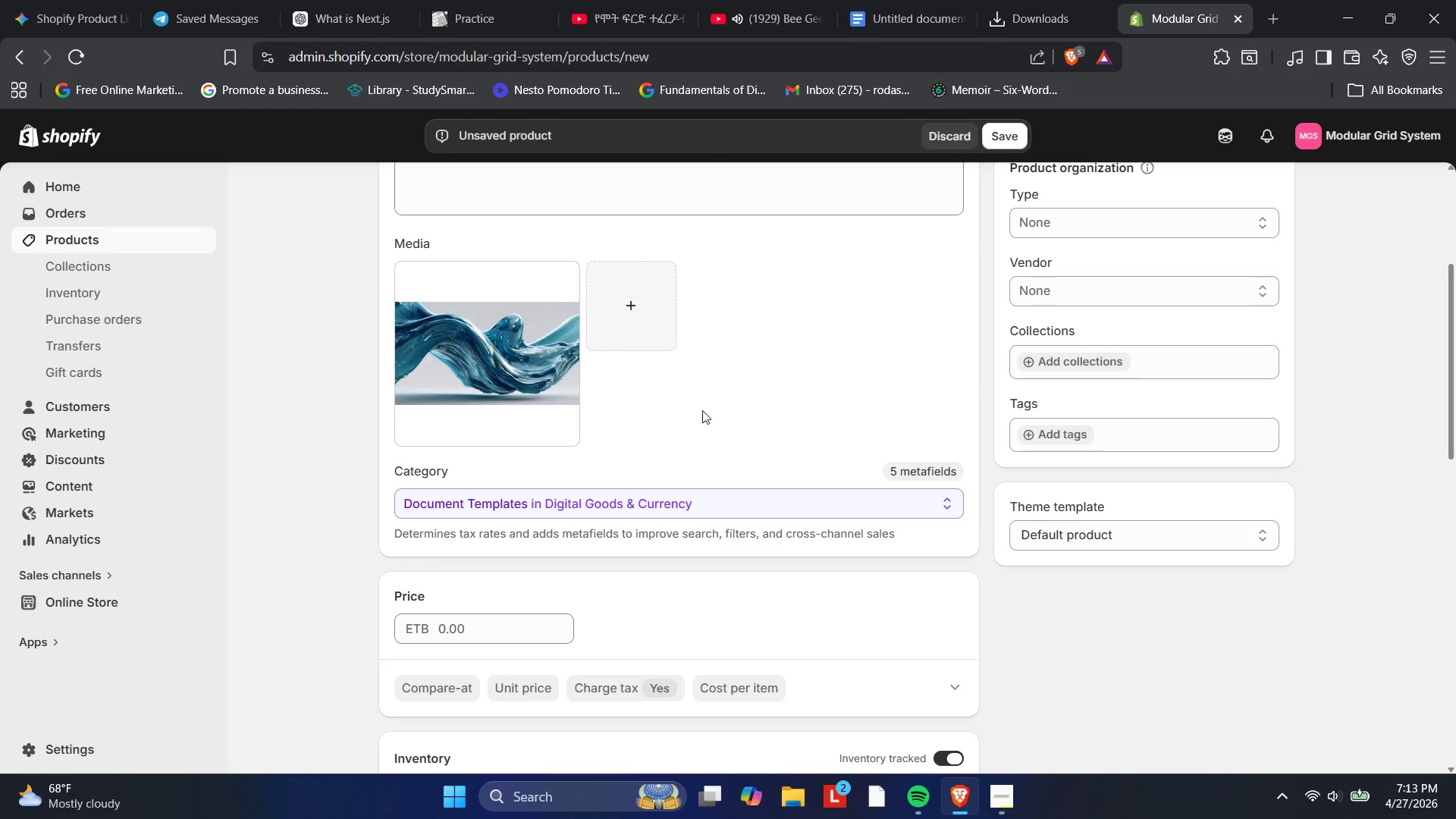 
wait(36.41)
 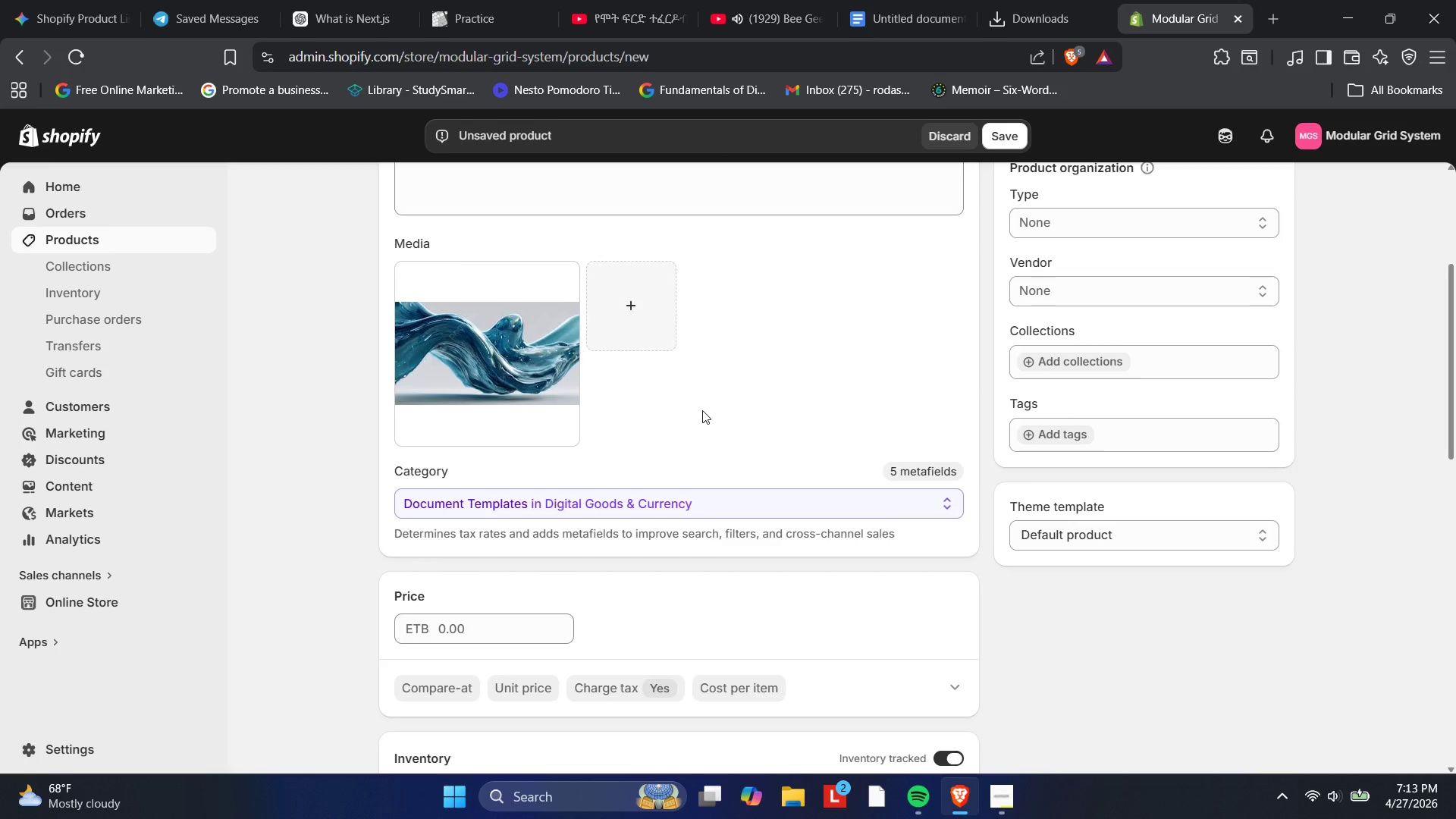 
left_click([444, 635])
 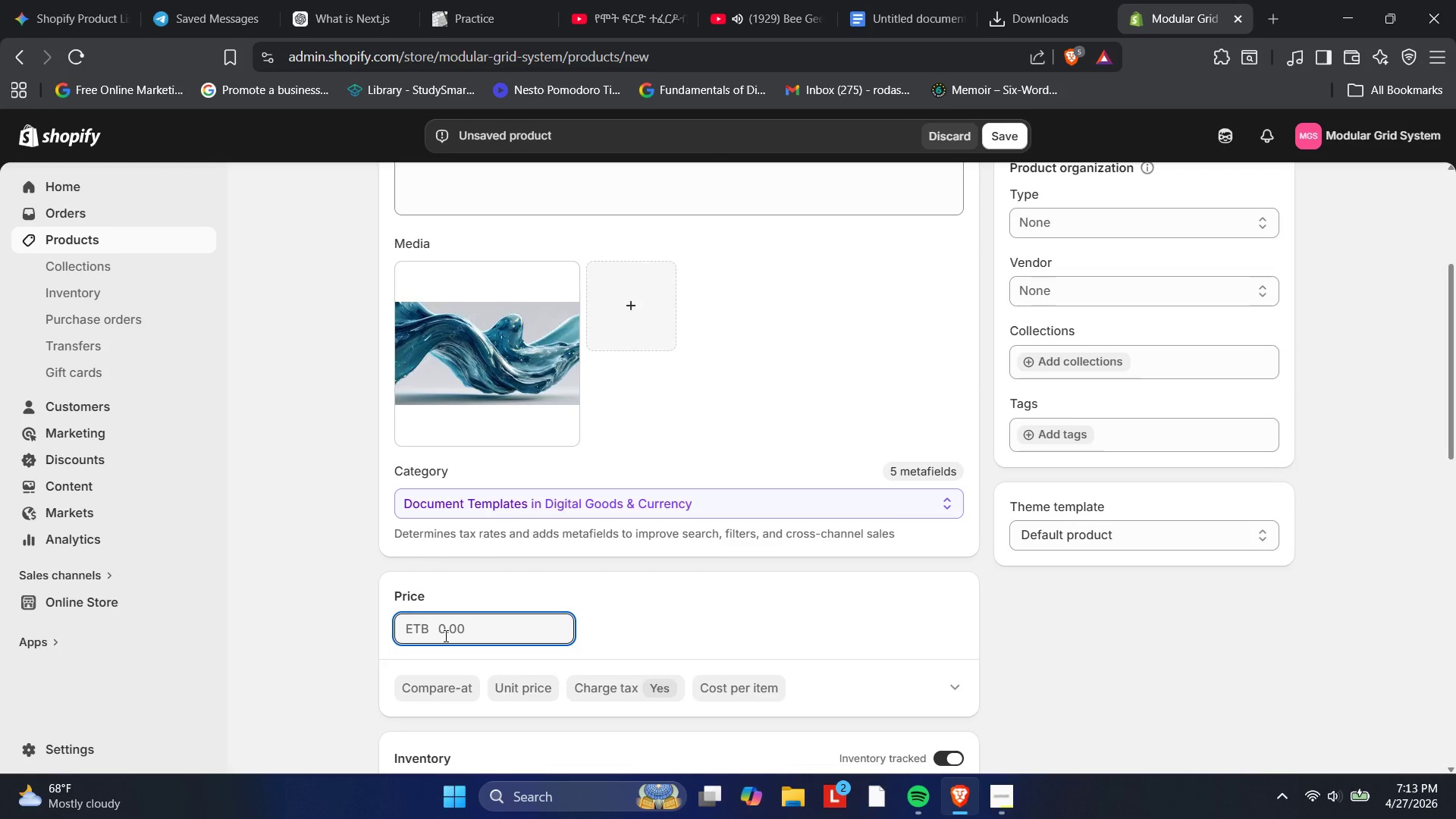 
key(Numpad2)
 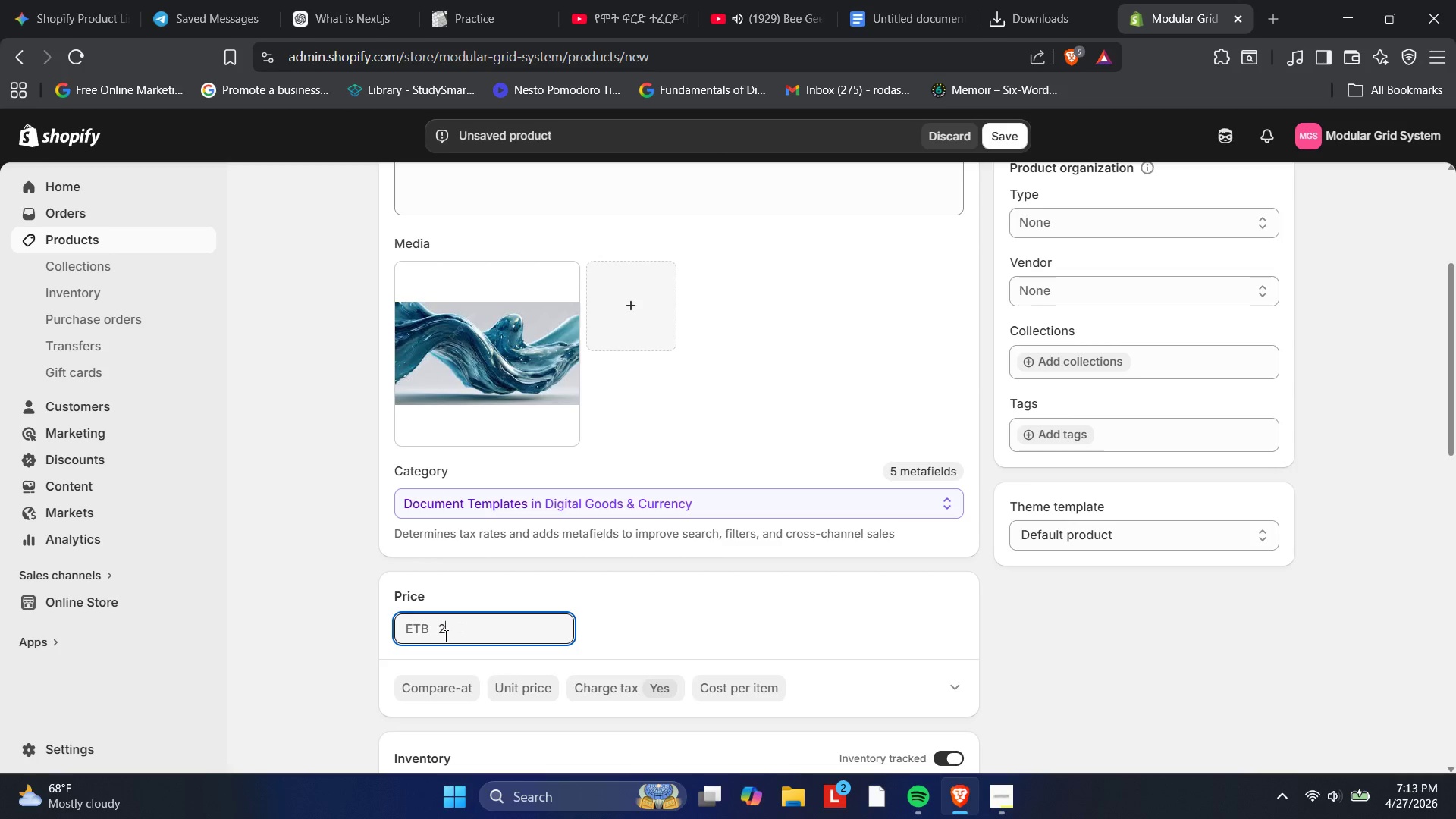 
key(Numpad5)
 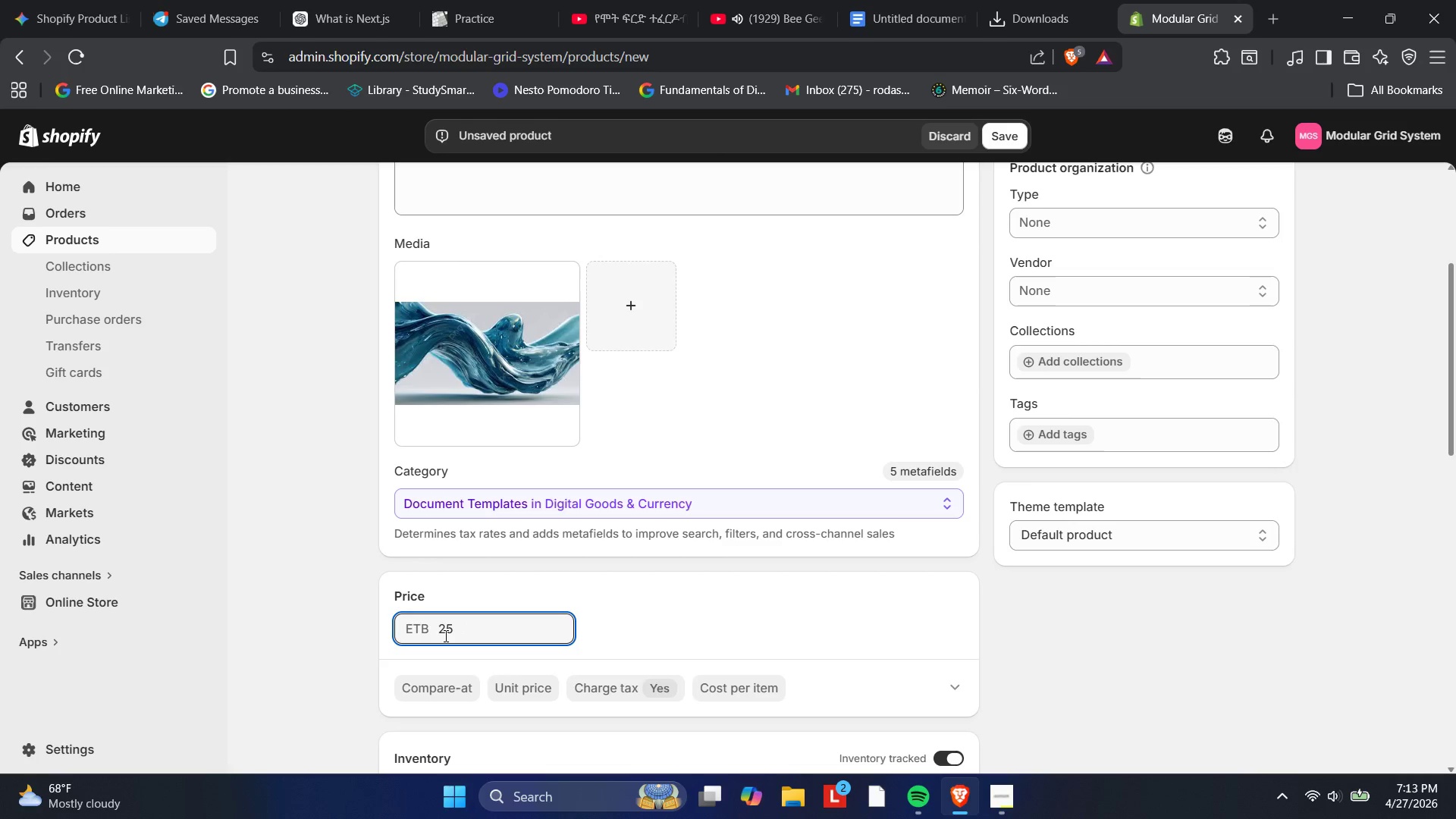 
key(Numpad0)
 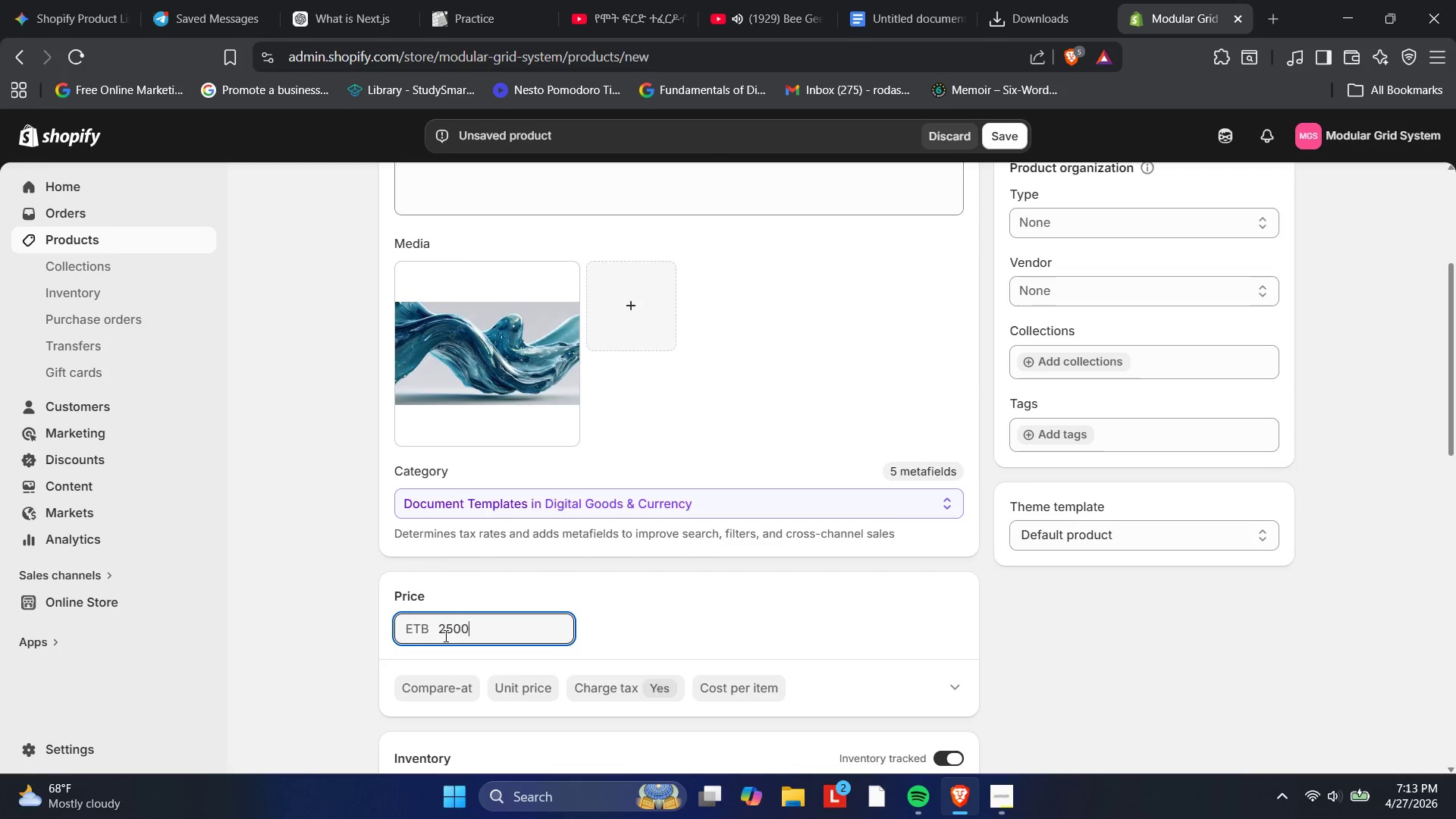 
key(Numpad0)
 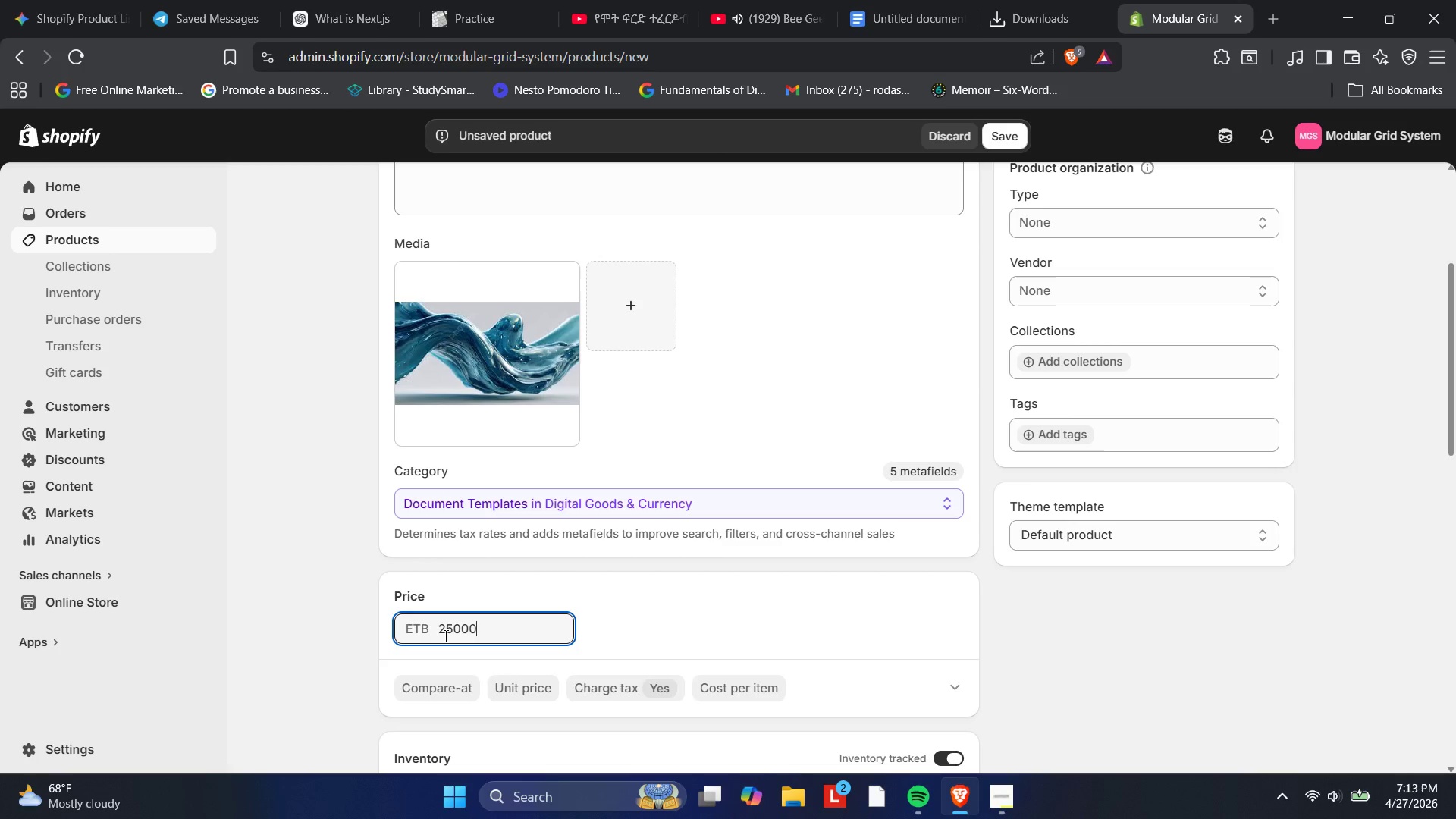 
key(Numpad0)
 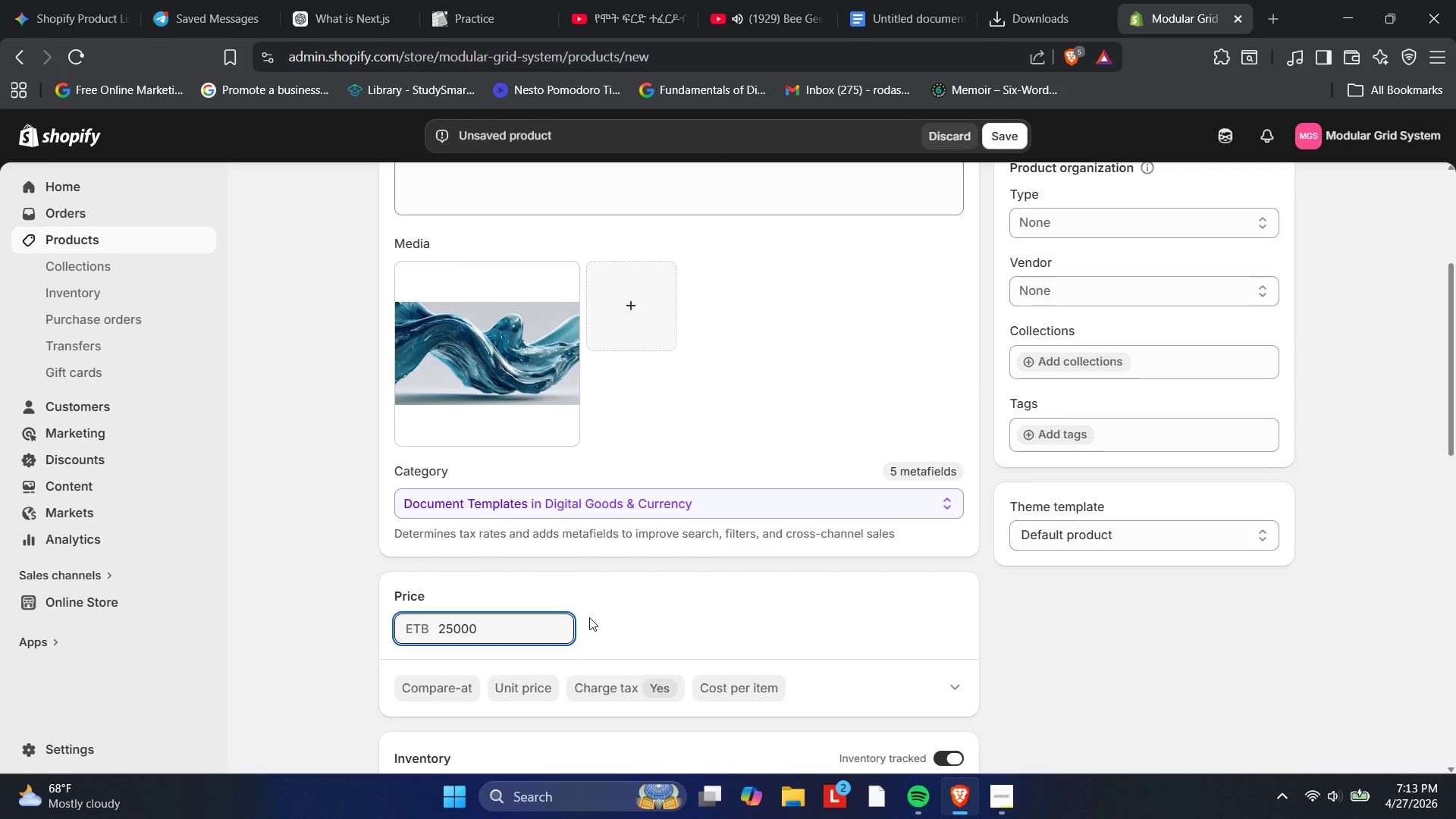 
left_click([593, 617])
 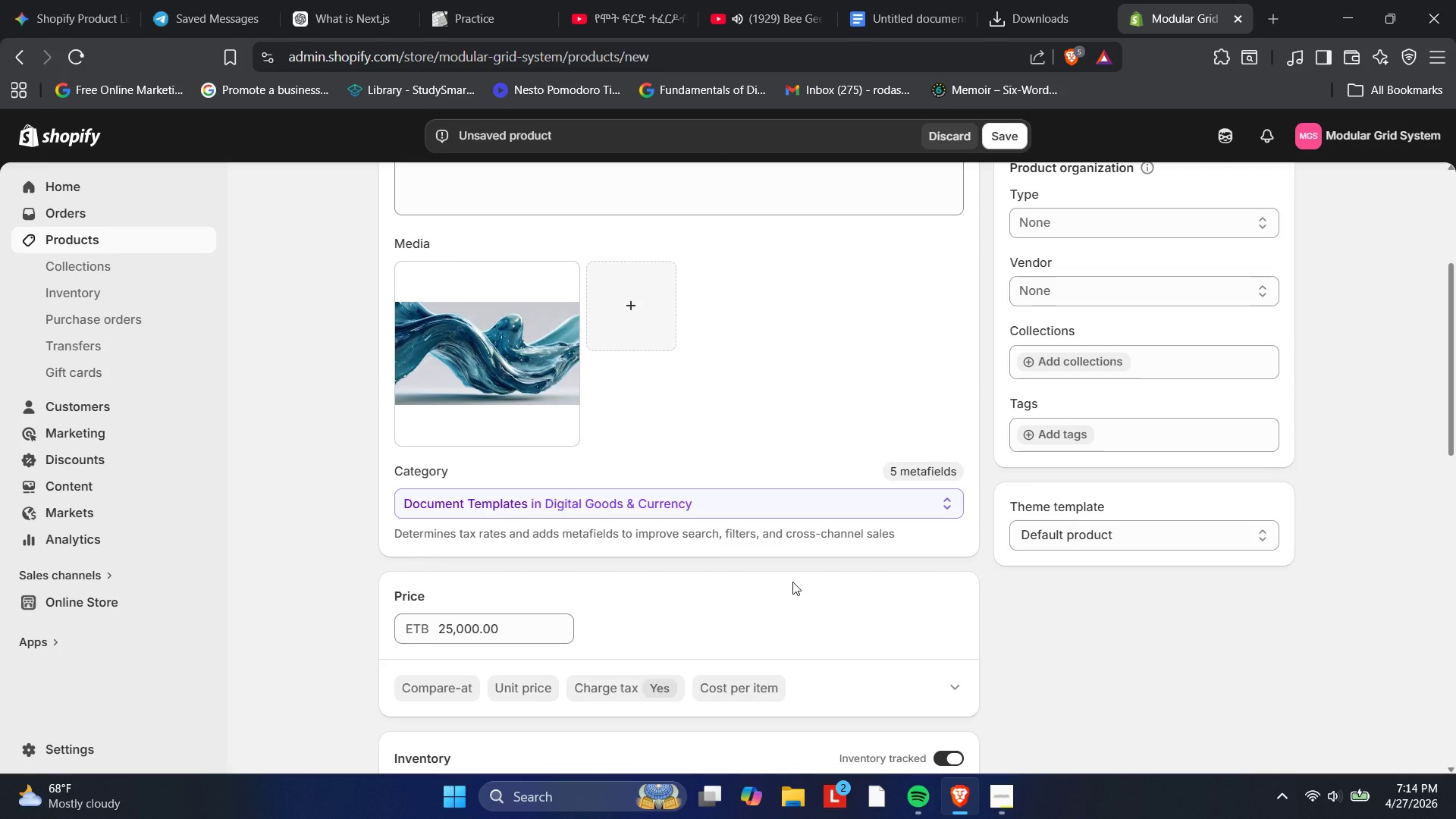 
scroll: coordinate [792, 582], scroll_direction: none, amount: 0.0
 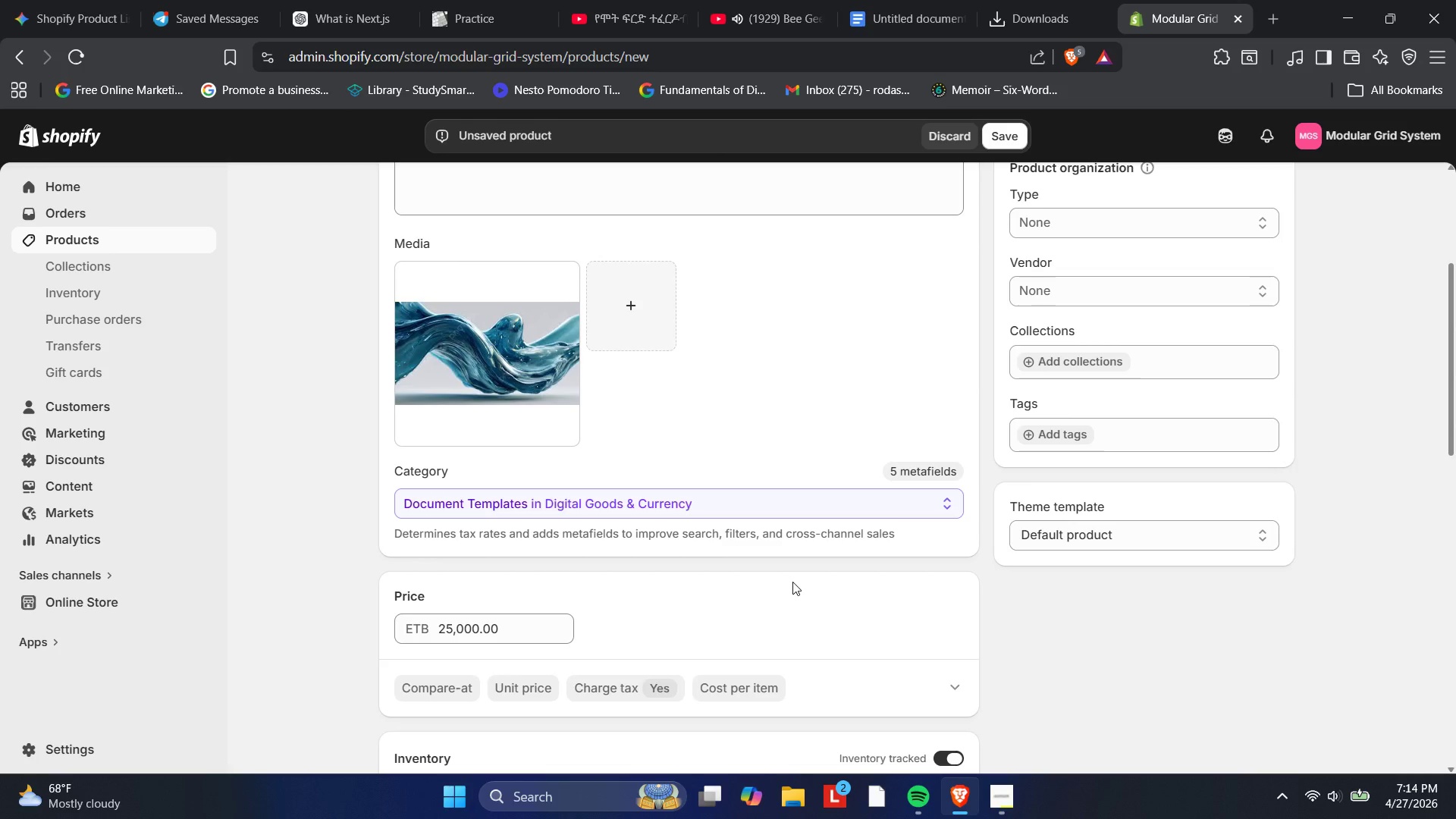 
wait(24.36)
 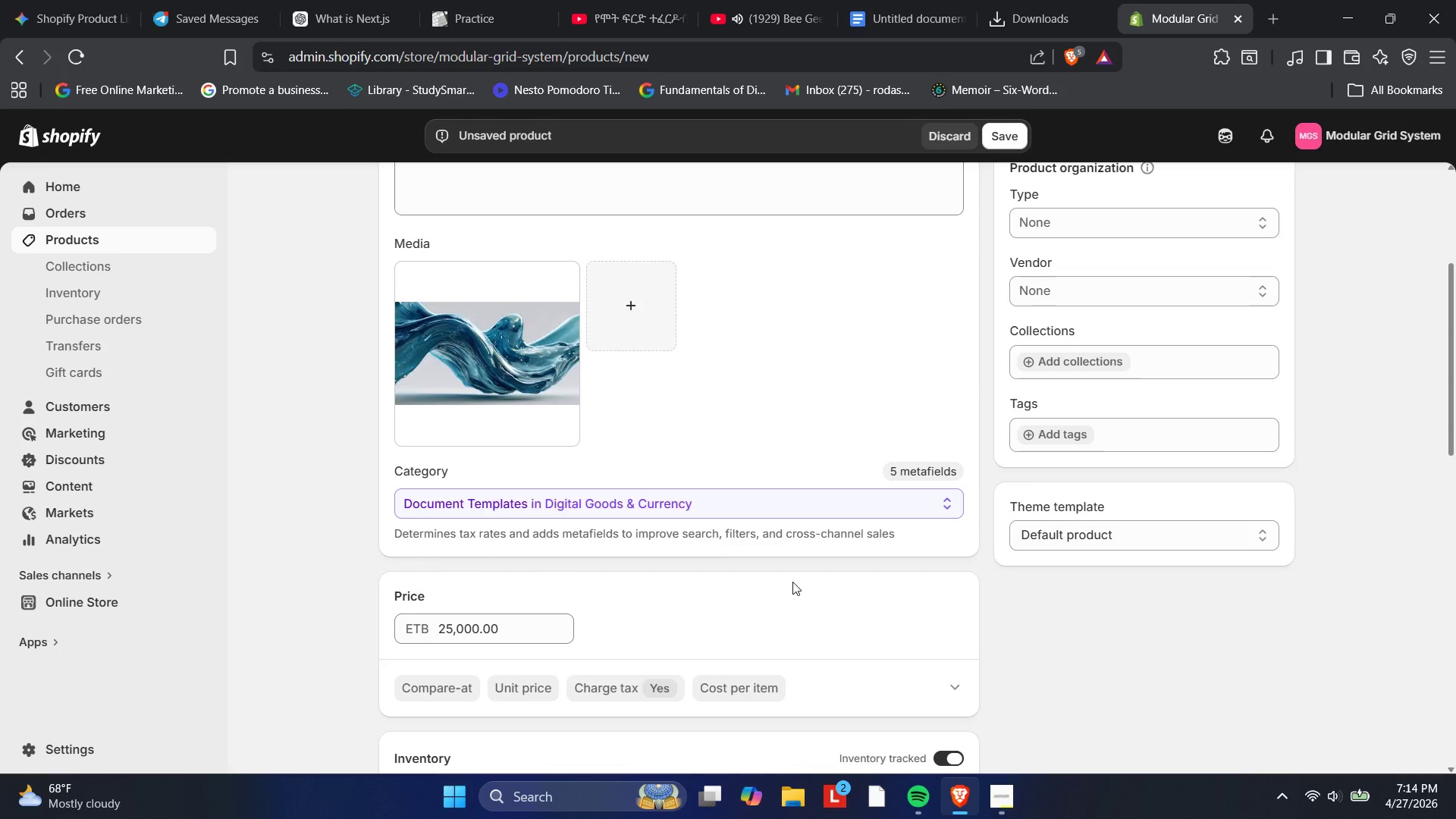 
scroll: coordinate [753, 581], scroll_direction: down, amount: 8.0
 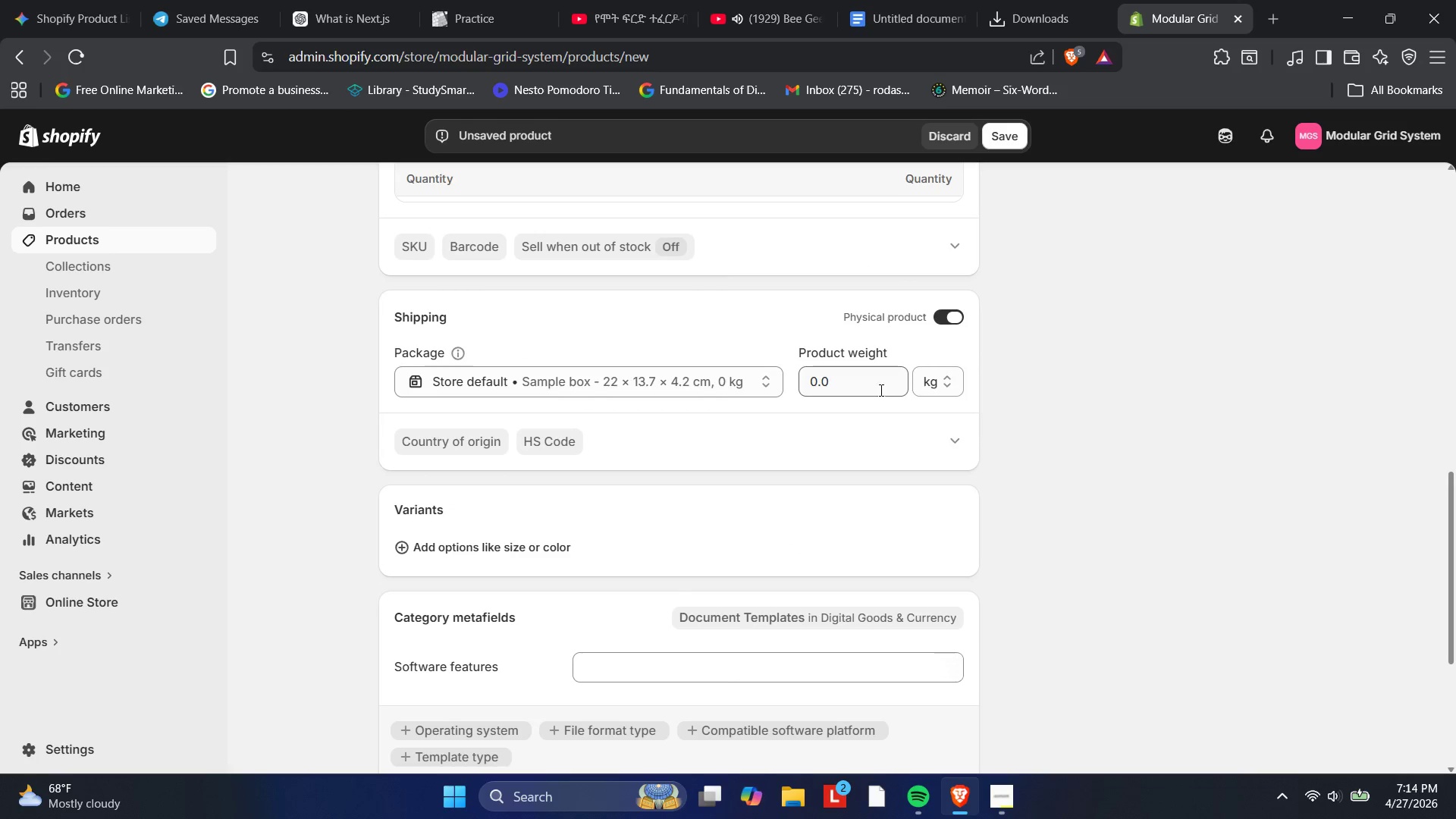 
scroll: coordinate [880, 390], scroll_direction: up, amount: 1.0
 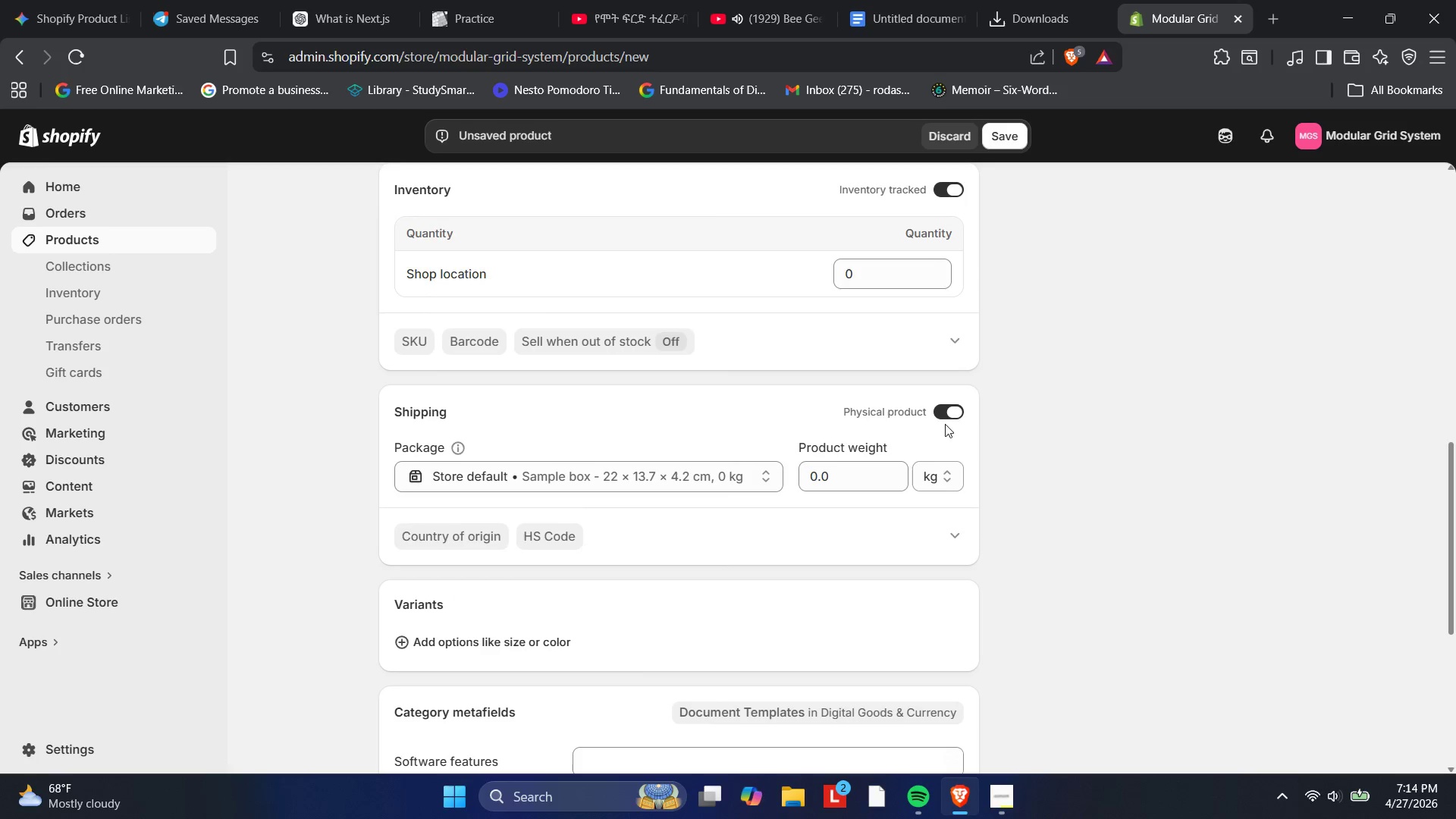 
left_click([955, 414])
 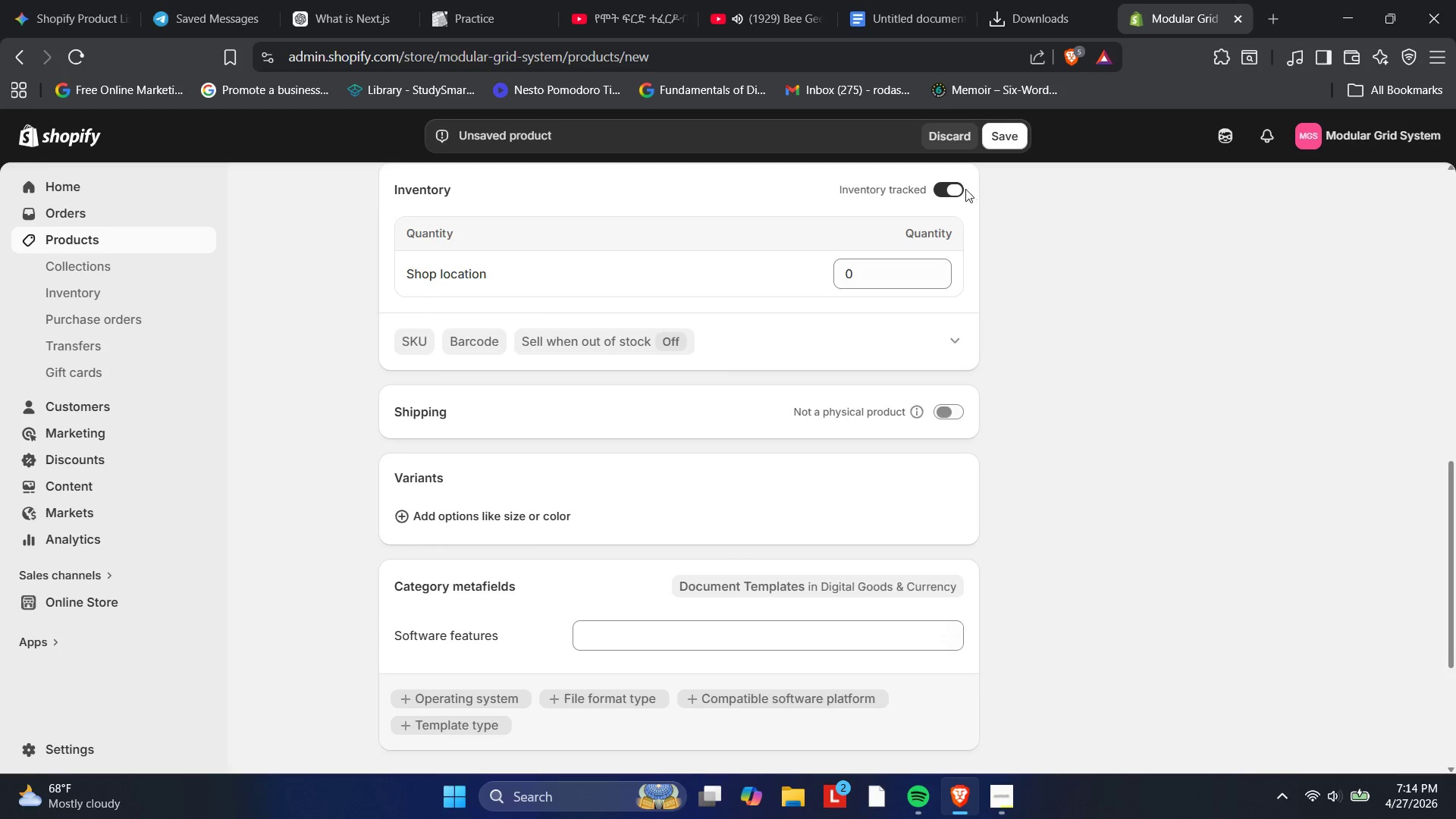 
left_click([951, 198])
 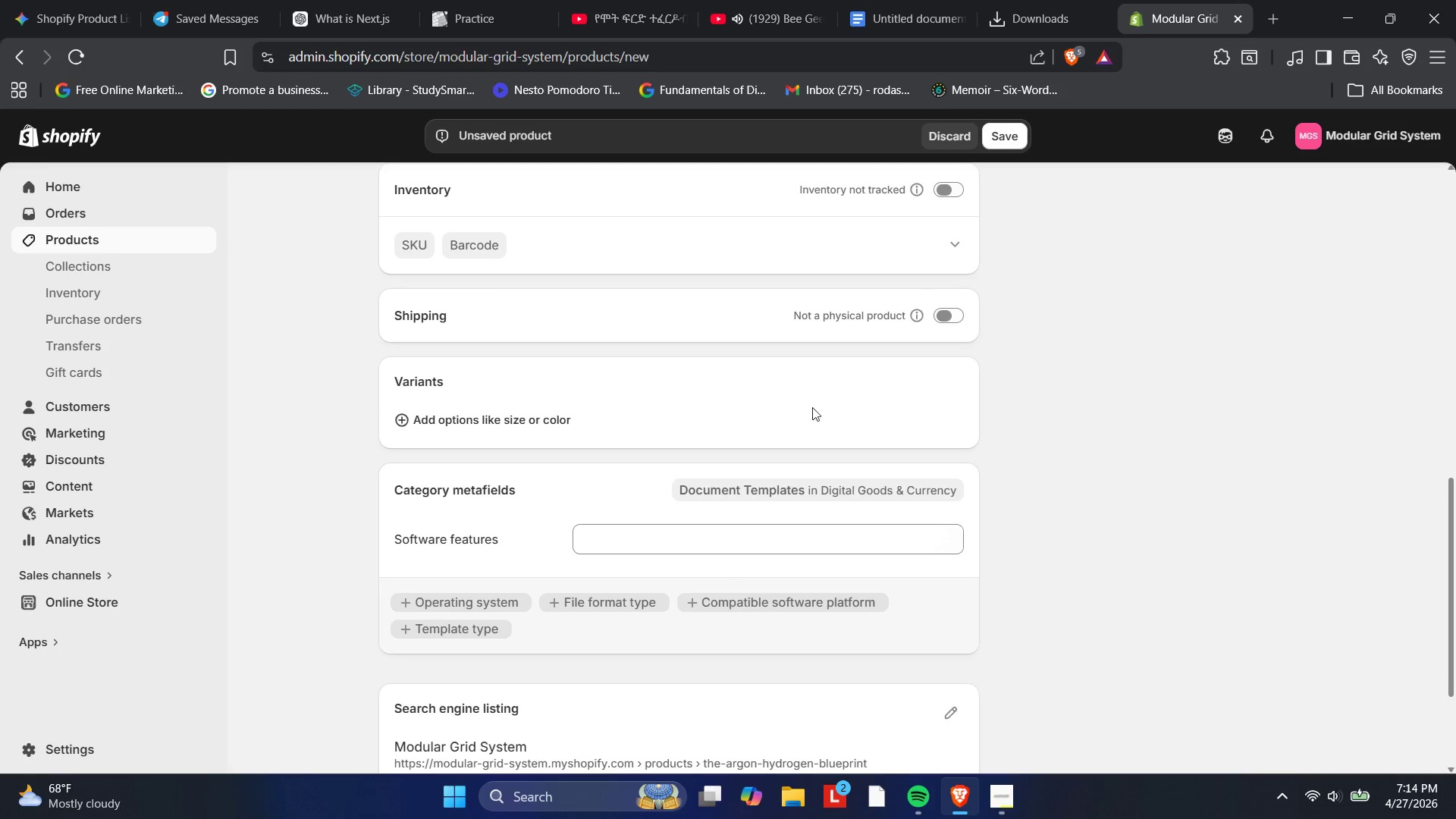 
scroll: coordinate [705, 492], scroll_direction: down, amount: 1.0
 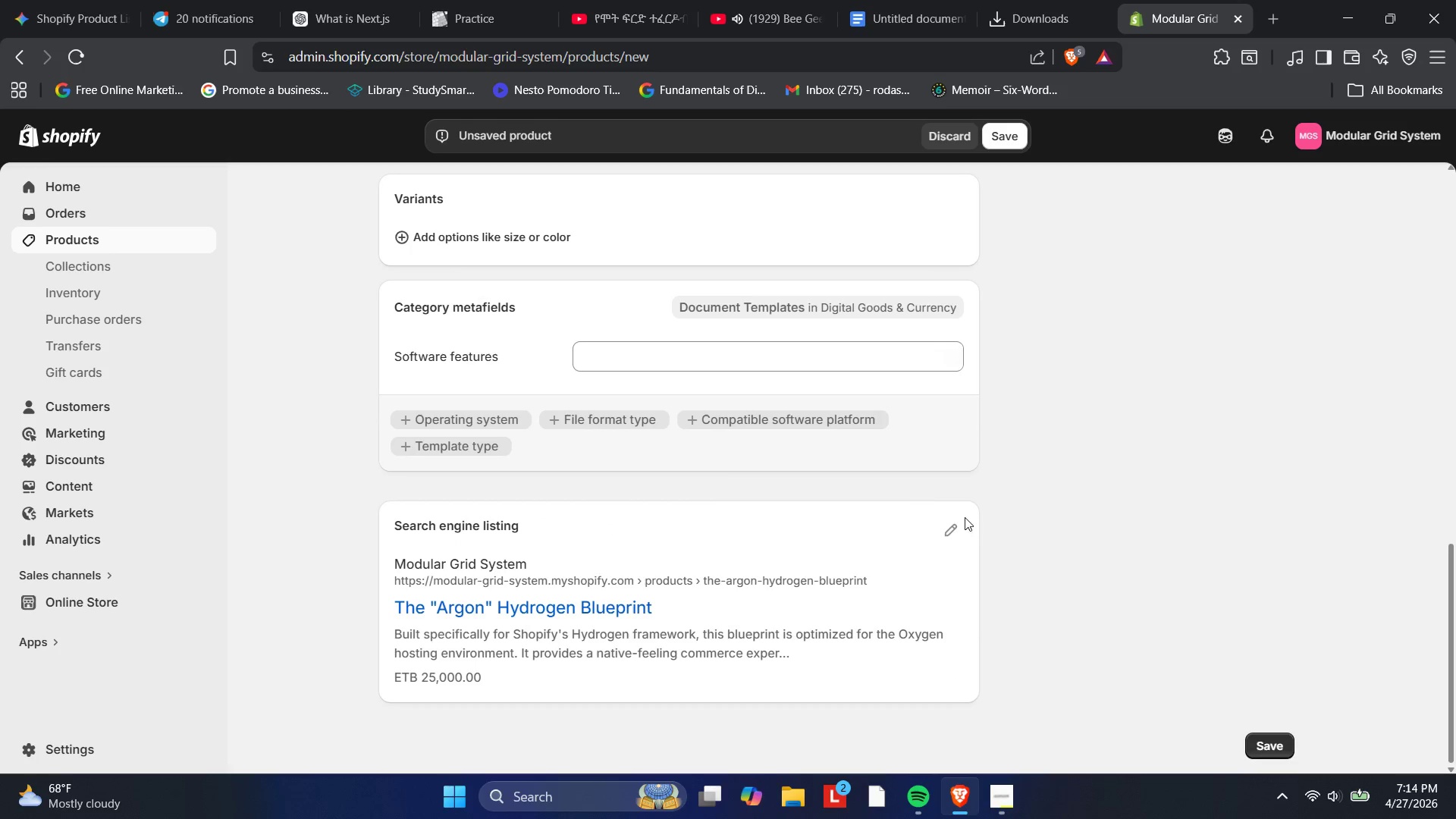 
left_click([948, 531])
 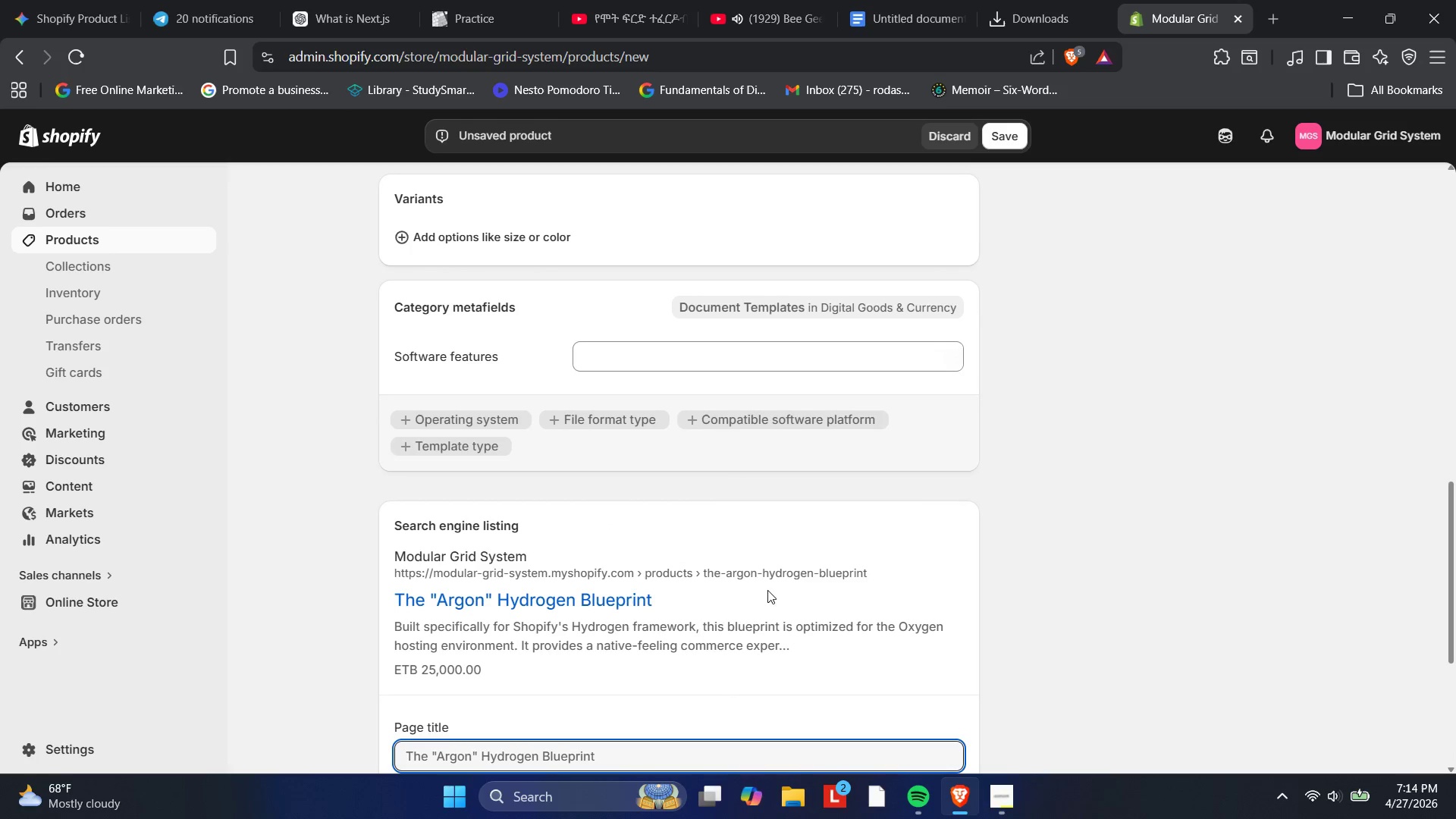 
scroll: coordinate [750, 593], scroll_direction: down, amount: 2.0
 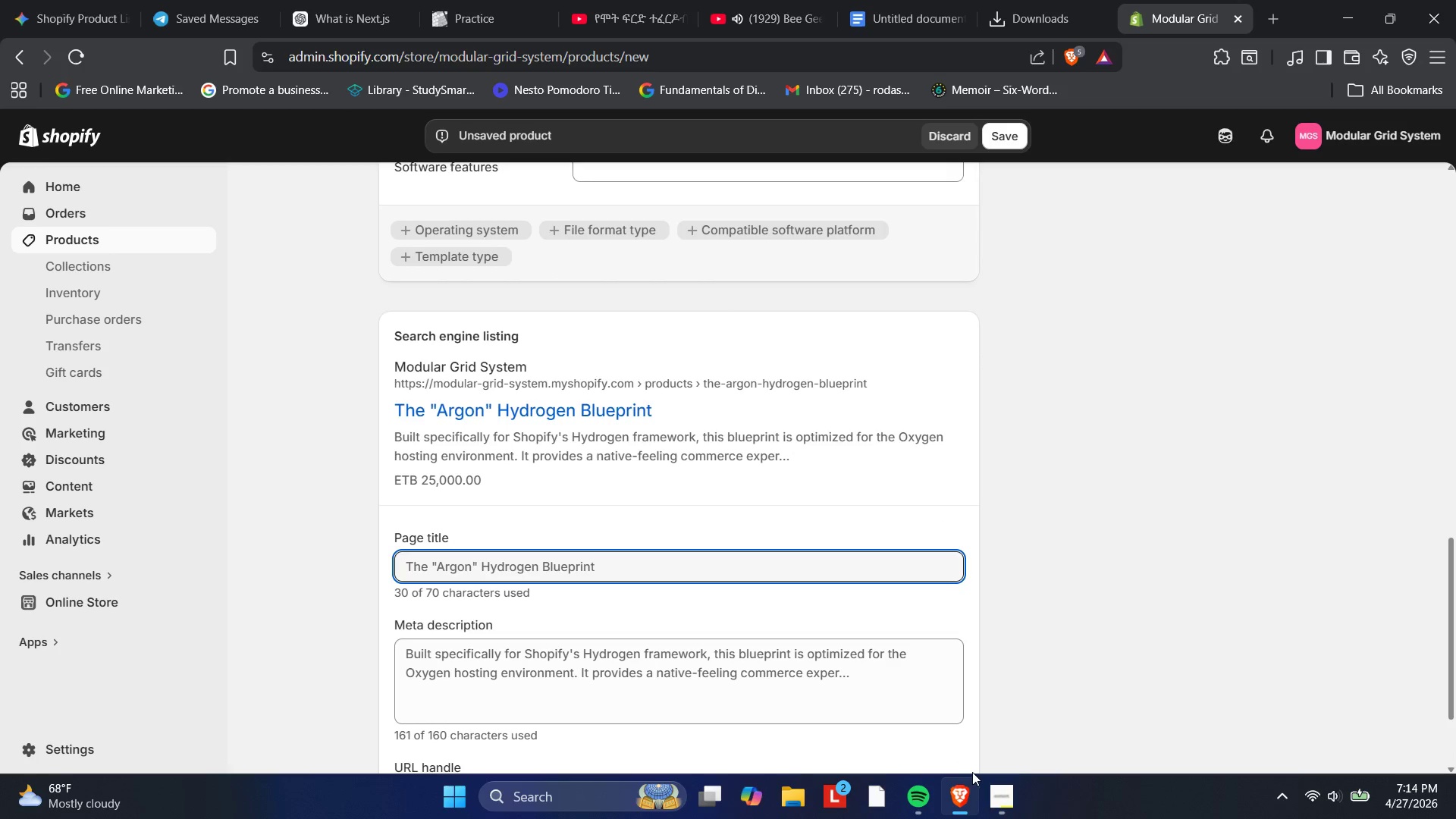 
left_click([1014, 790])